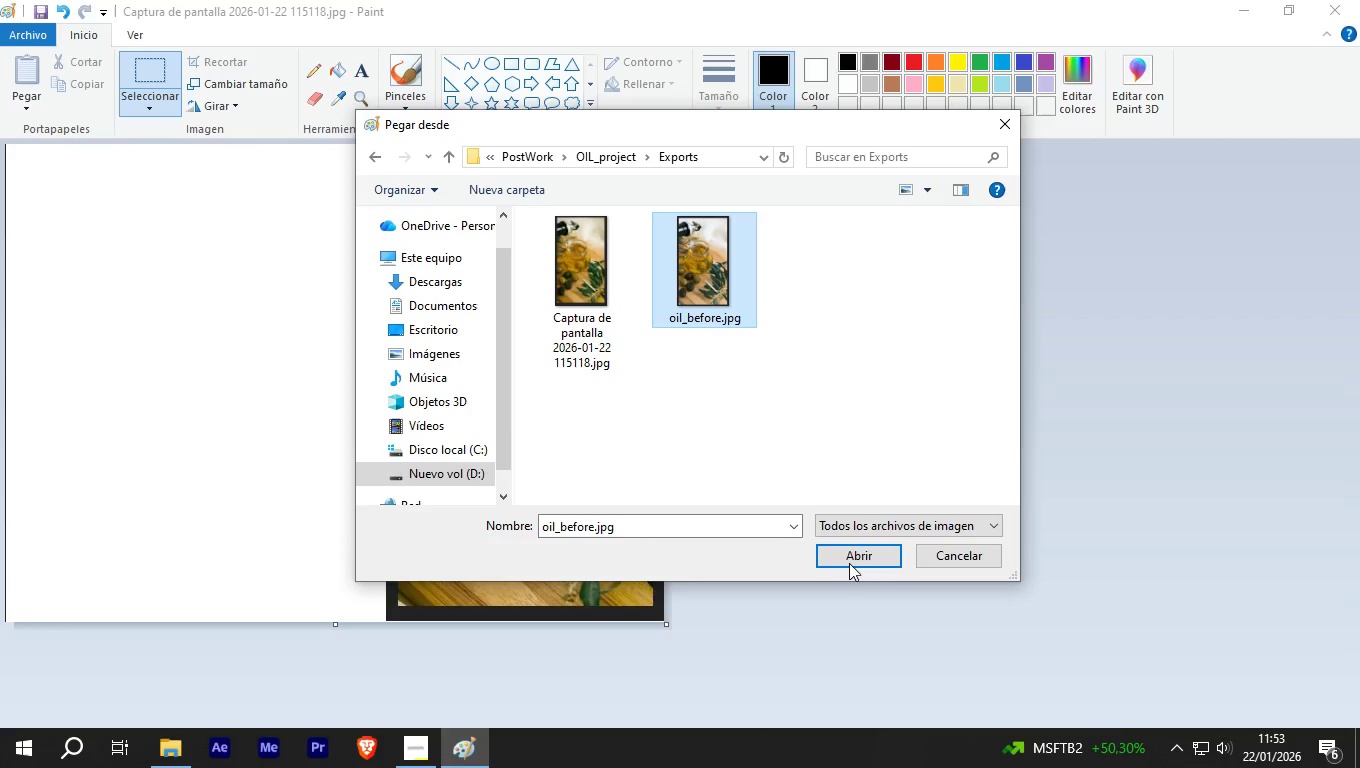 
left_click([849, 561])
 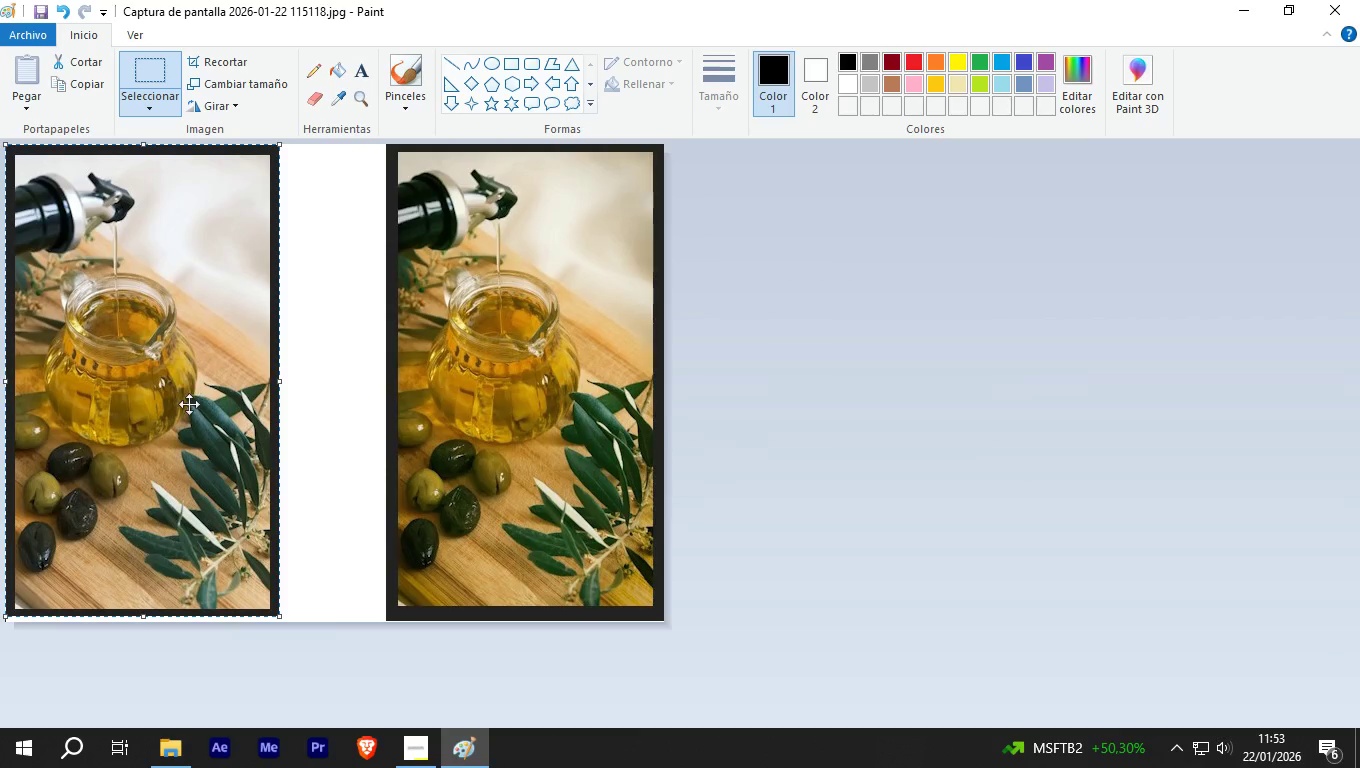 
left_click_drag(start_coordinate=[189, 404], to_coordinate=[298, 403])
 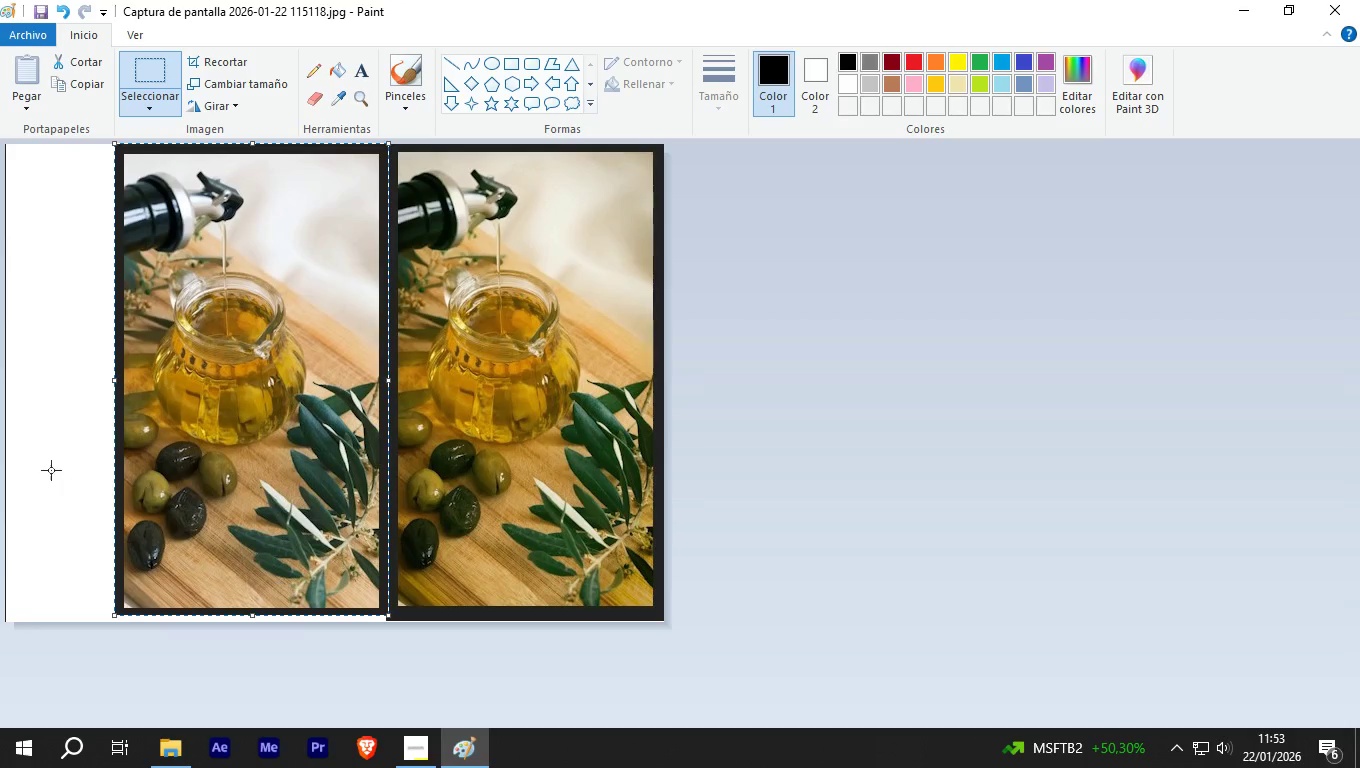 
left_click([51, 470])
 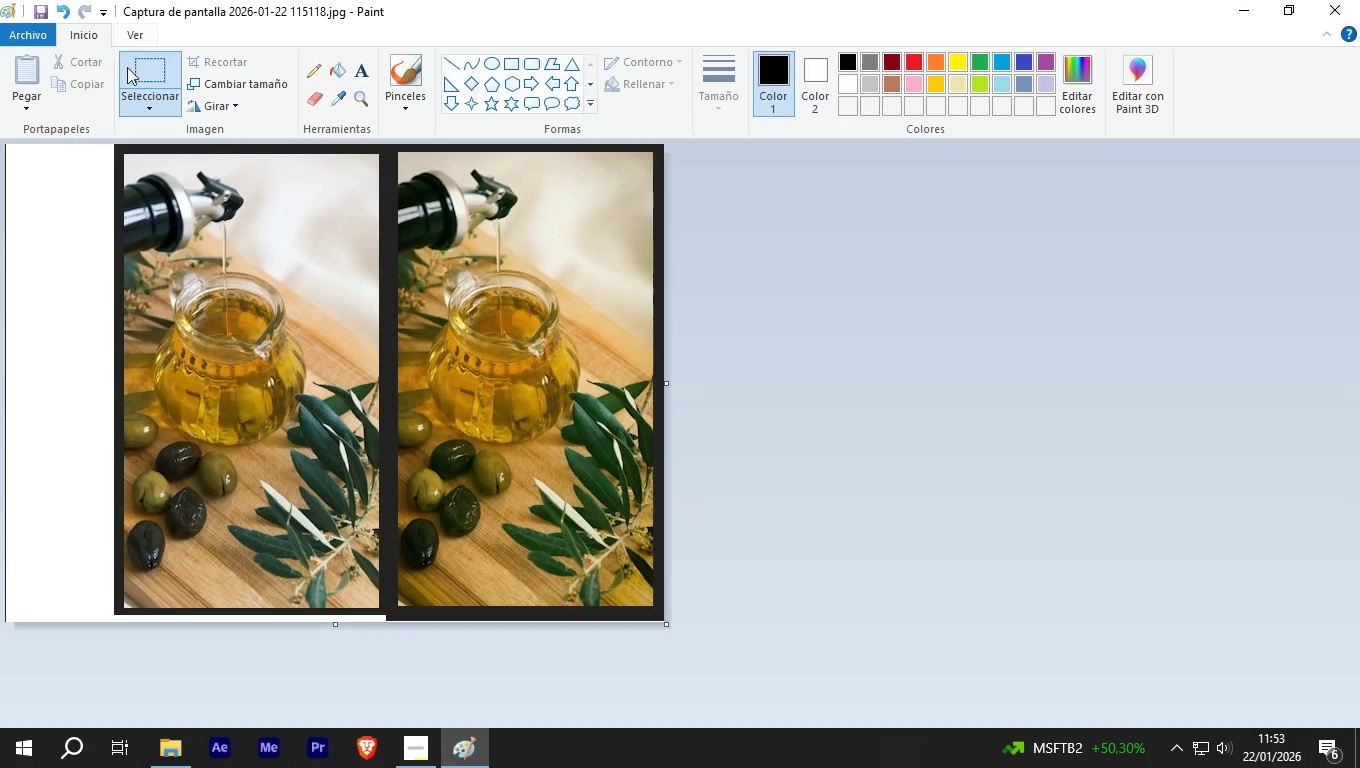 
left_click([161, 75])
 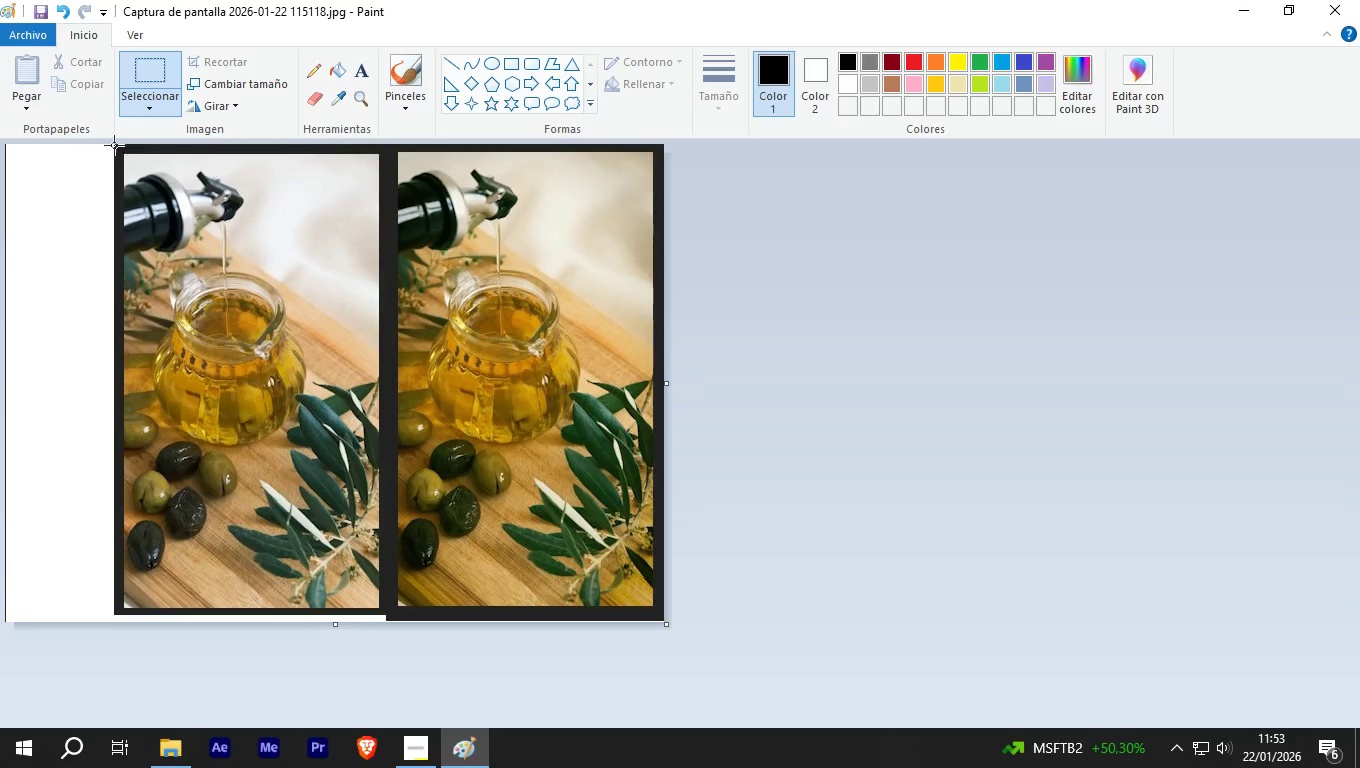 
left_click_drag(start_coordinate=[114, 145], to_coordinate=[664, 613])
 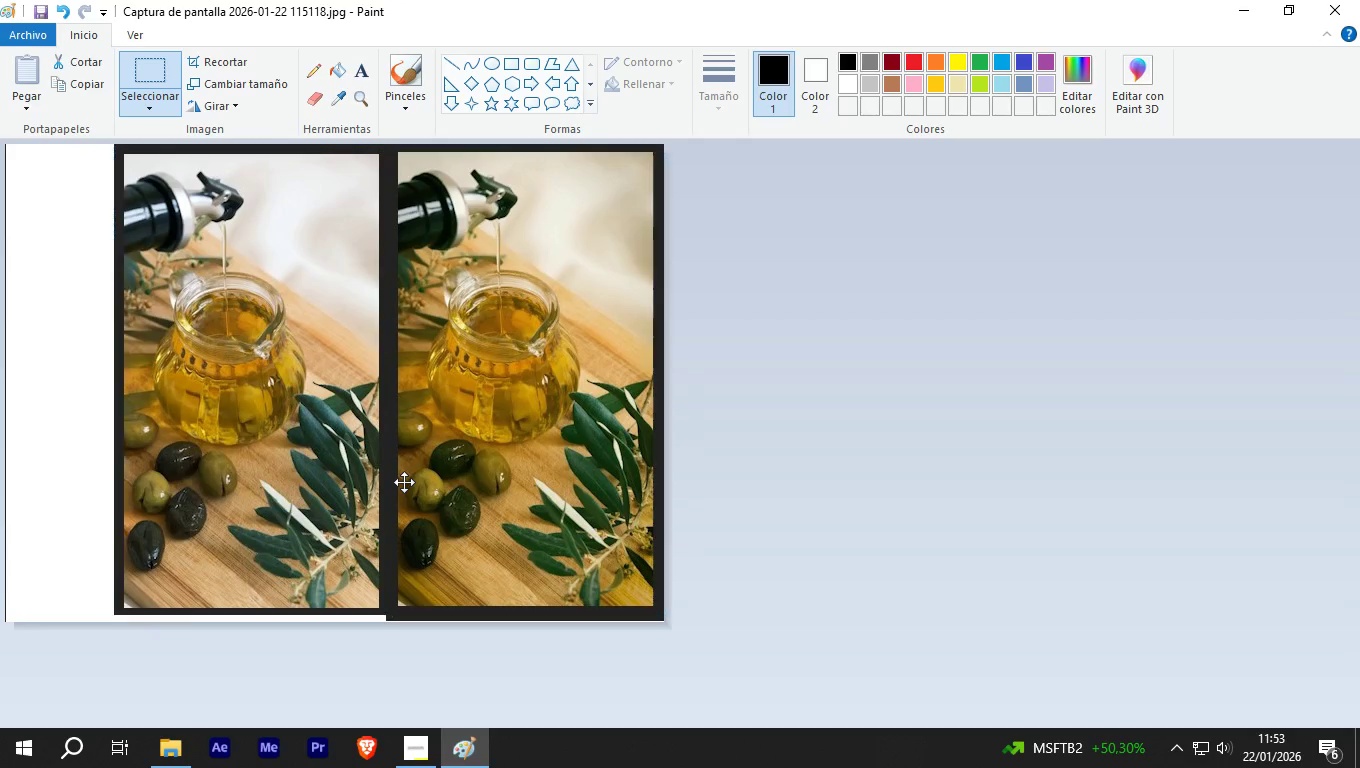 
left_click_drag(start_coordinate=[404, 482], to_coordinate=[293, 480])
 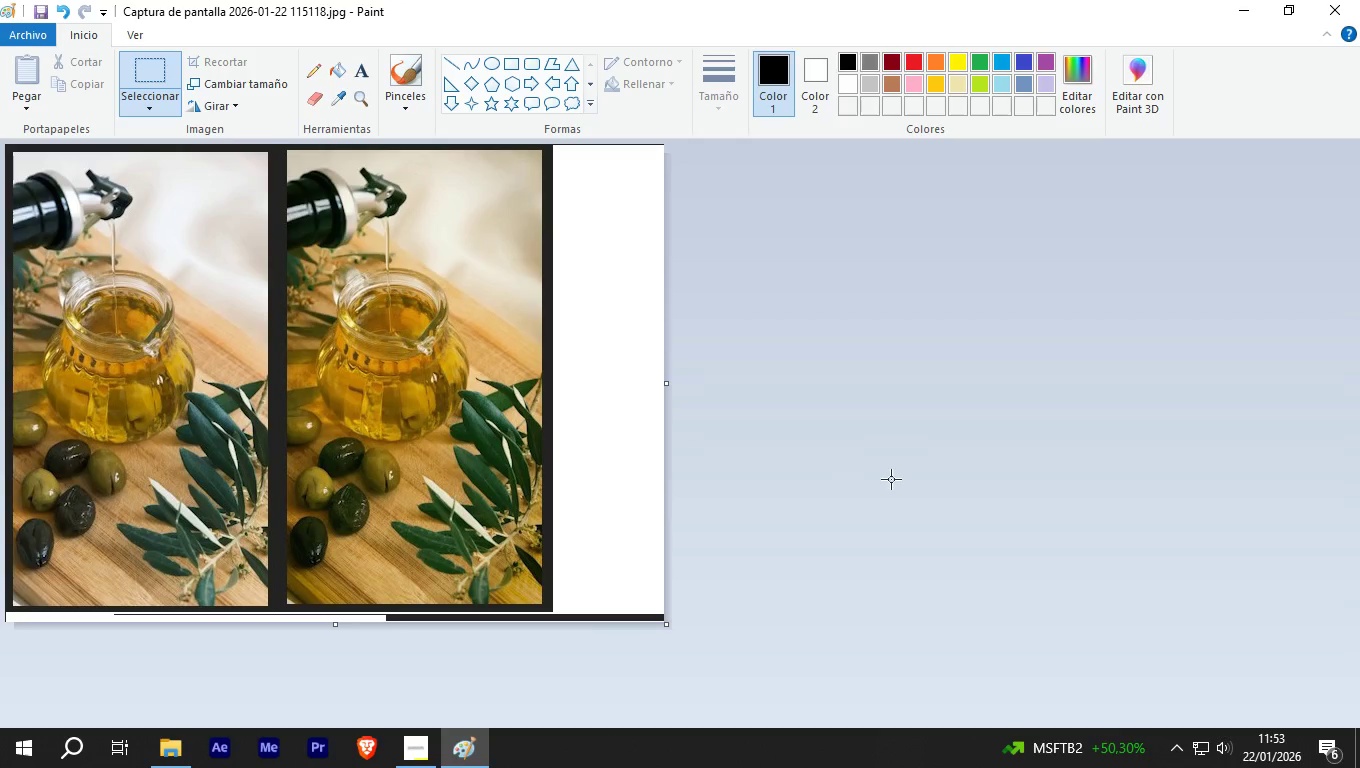 
left_click([891, 479])
 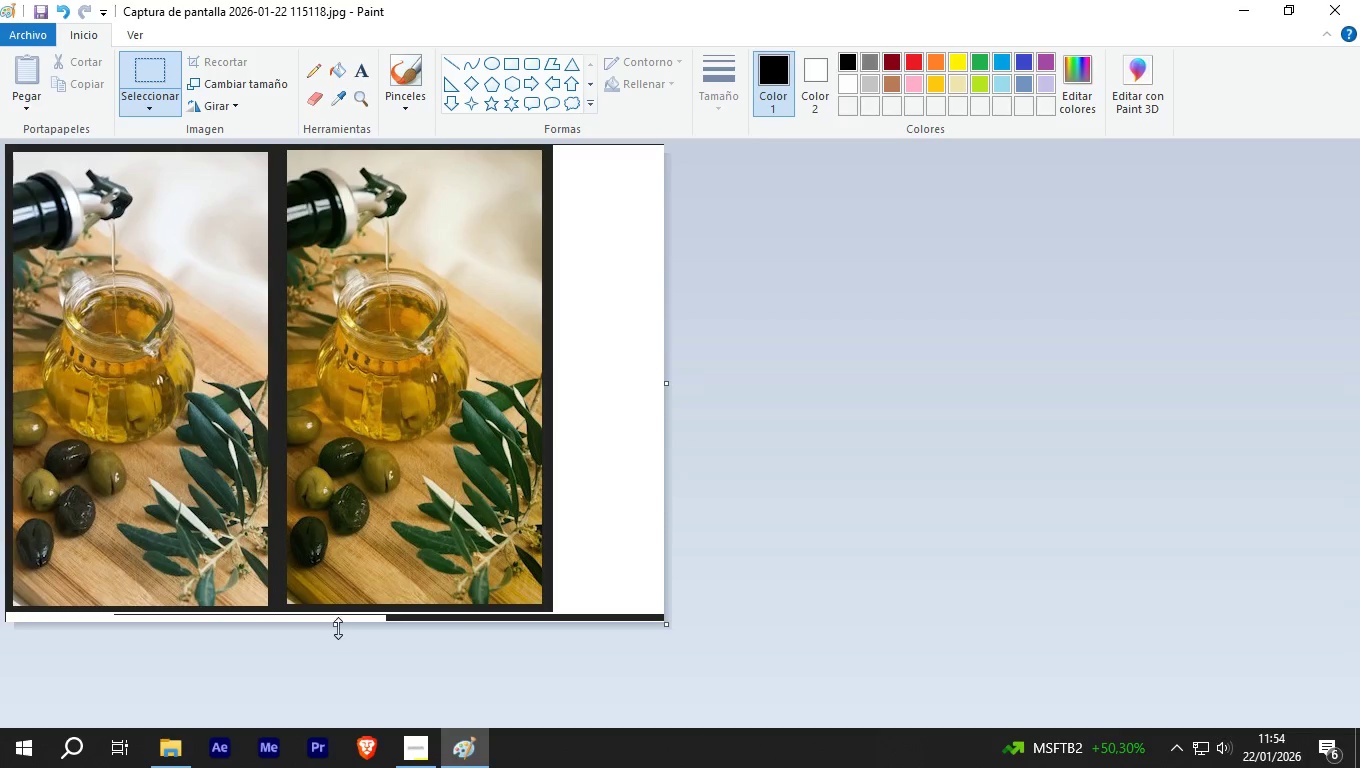 
left_click_drag(start_coordinate=[337, 628], to_coordinate=[333, 612])
 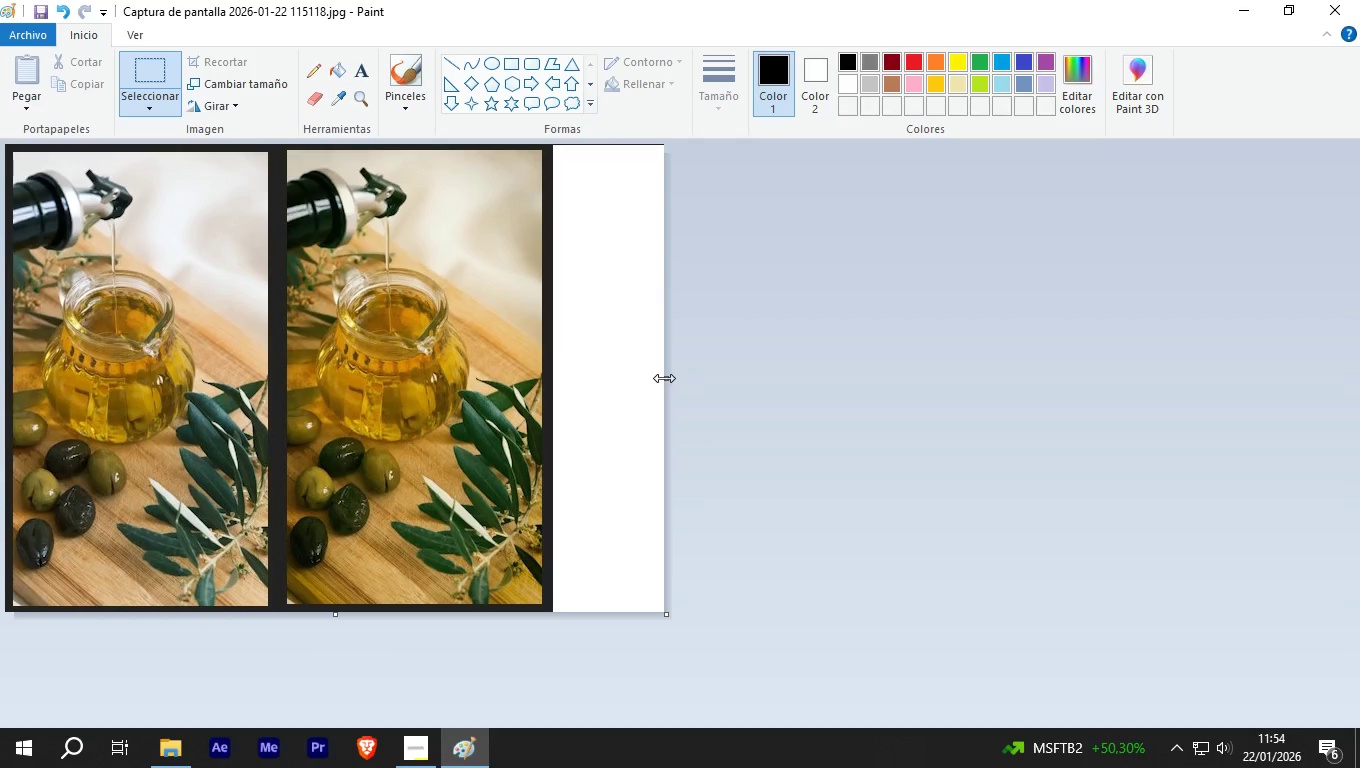 
left_click_drag(start_coordinate=[665, 378], to_coordinate=[553, 385])
 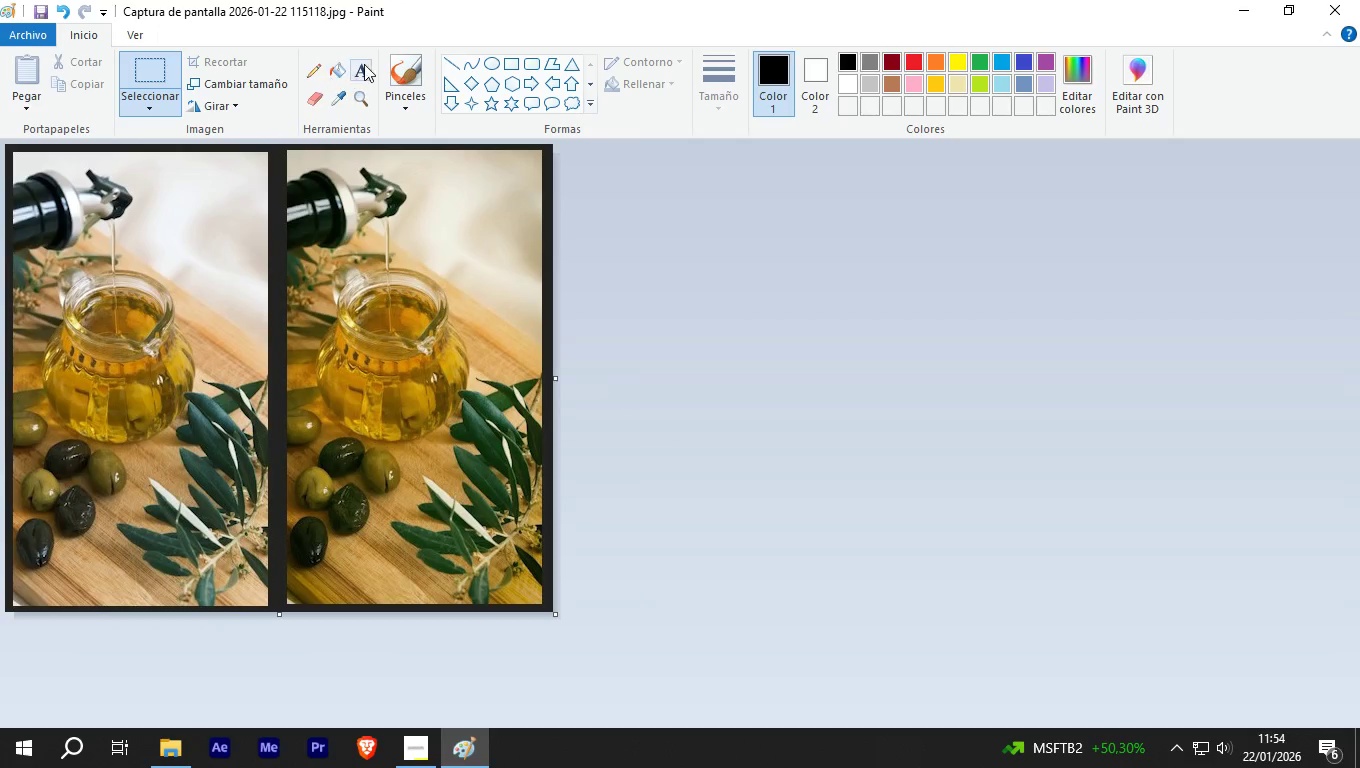 
left_click([364, 64])
 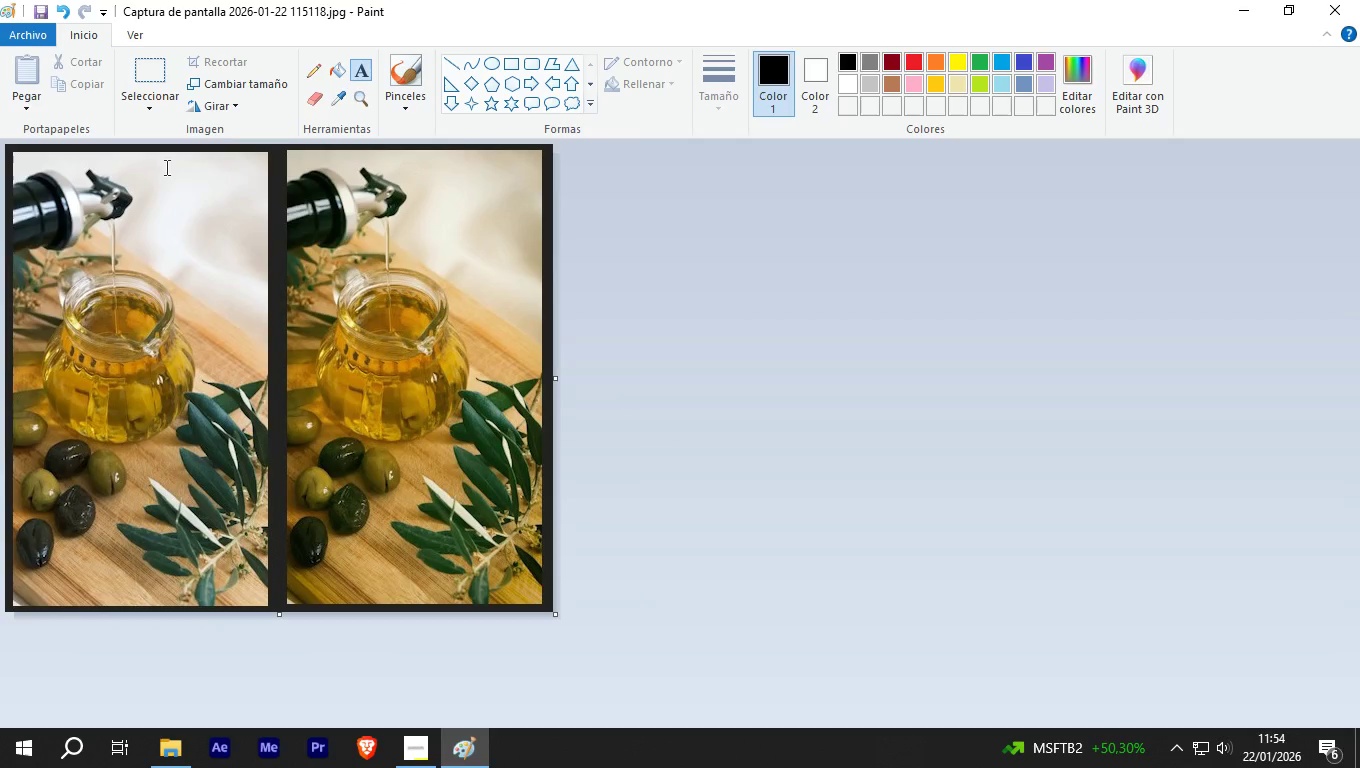 
left_click([167, 168])
 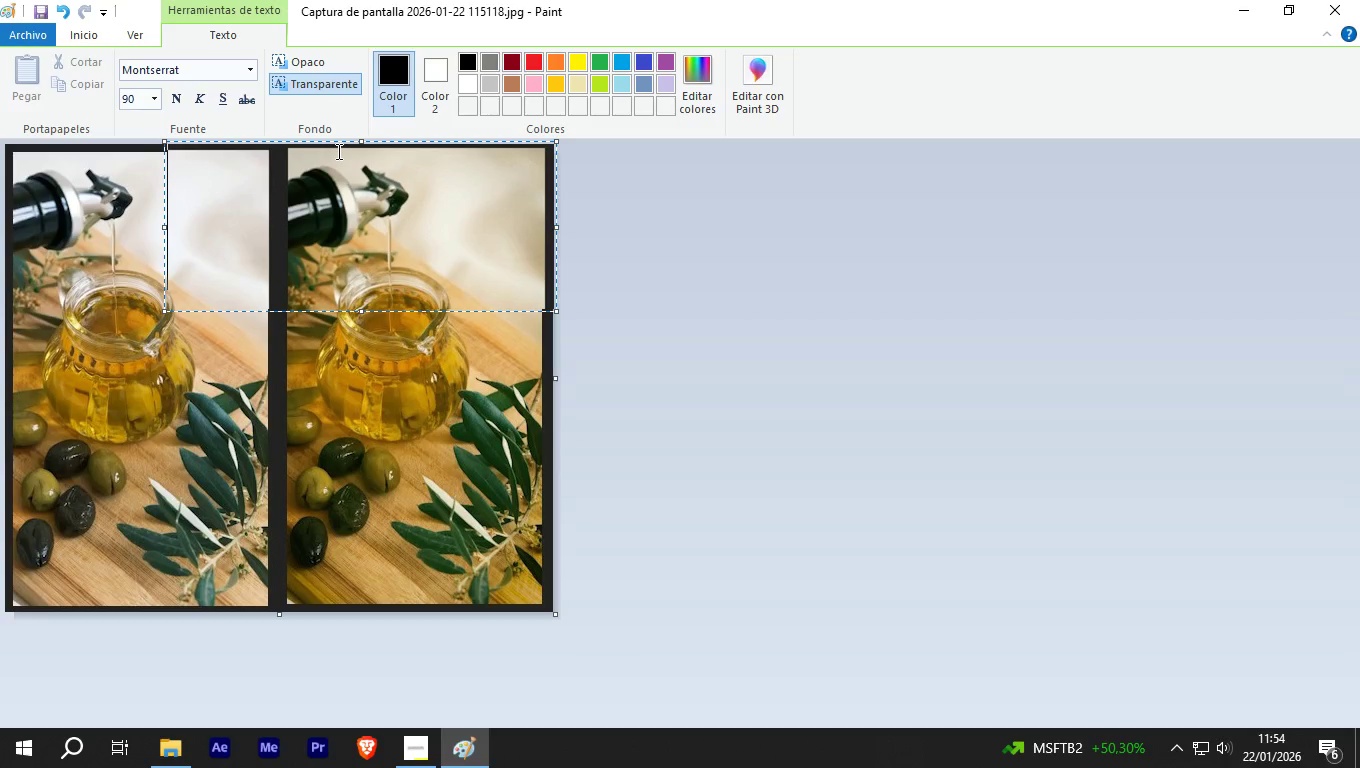 
type(before grading)
 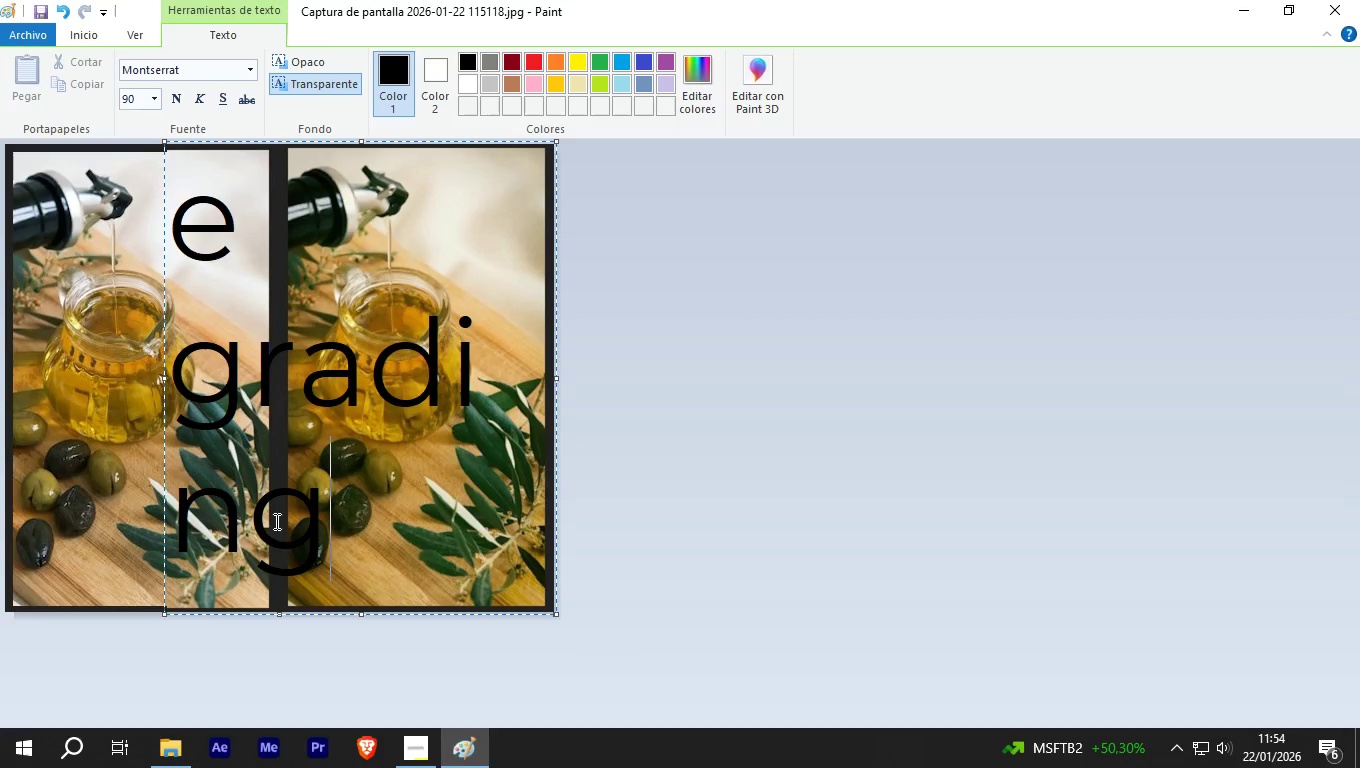 
left_click_drag(start_coordinate=[338, 531], to_coordinate=[95, 185])
 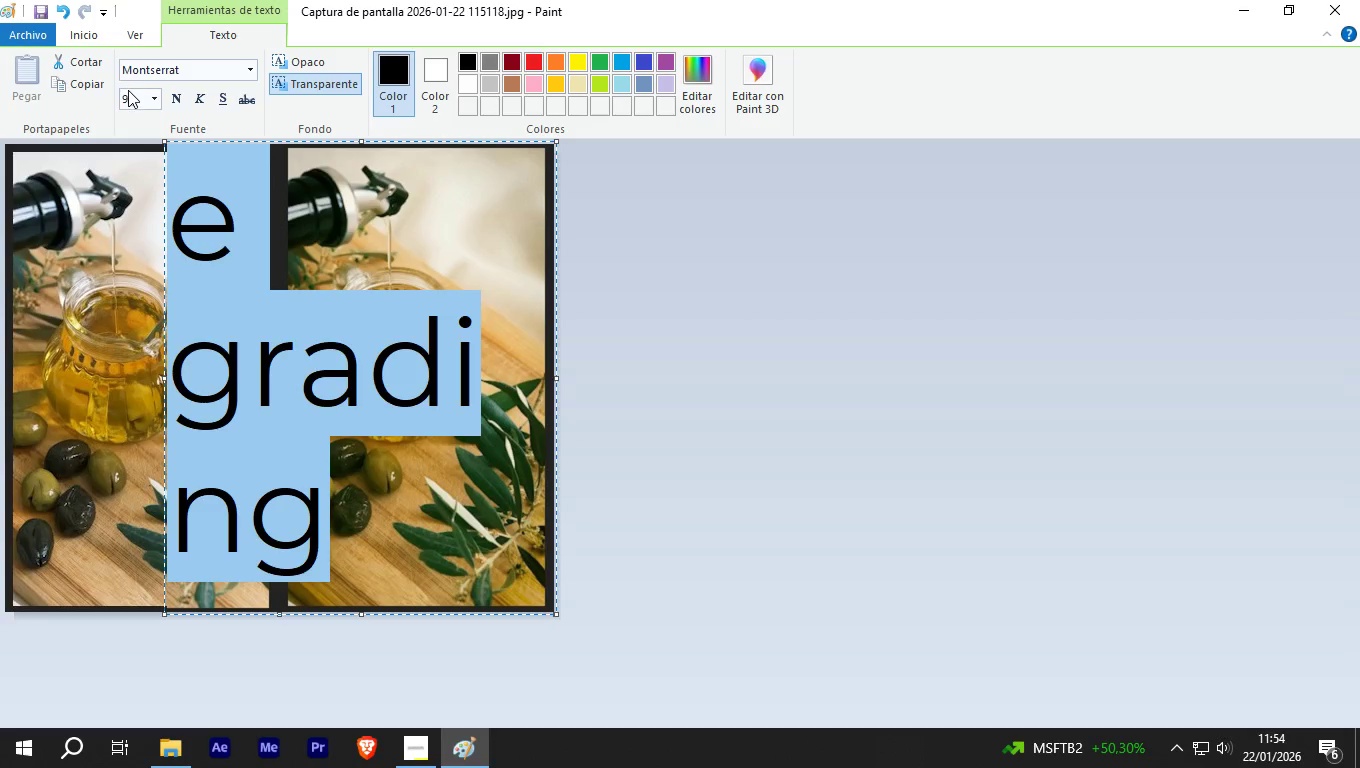 
left_click([129, 93])
 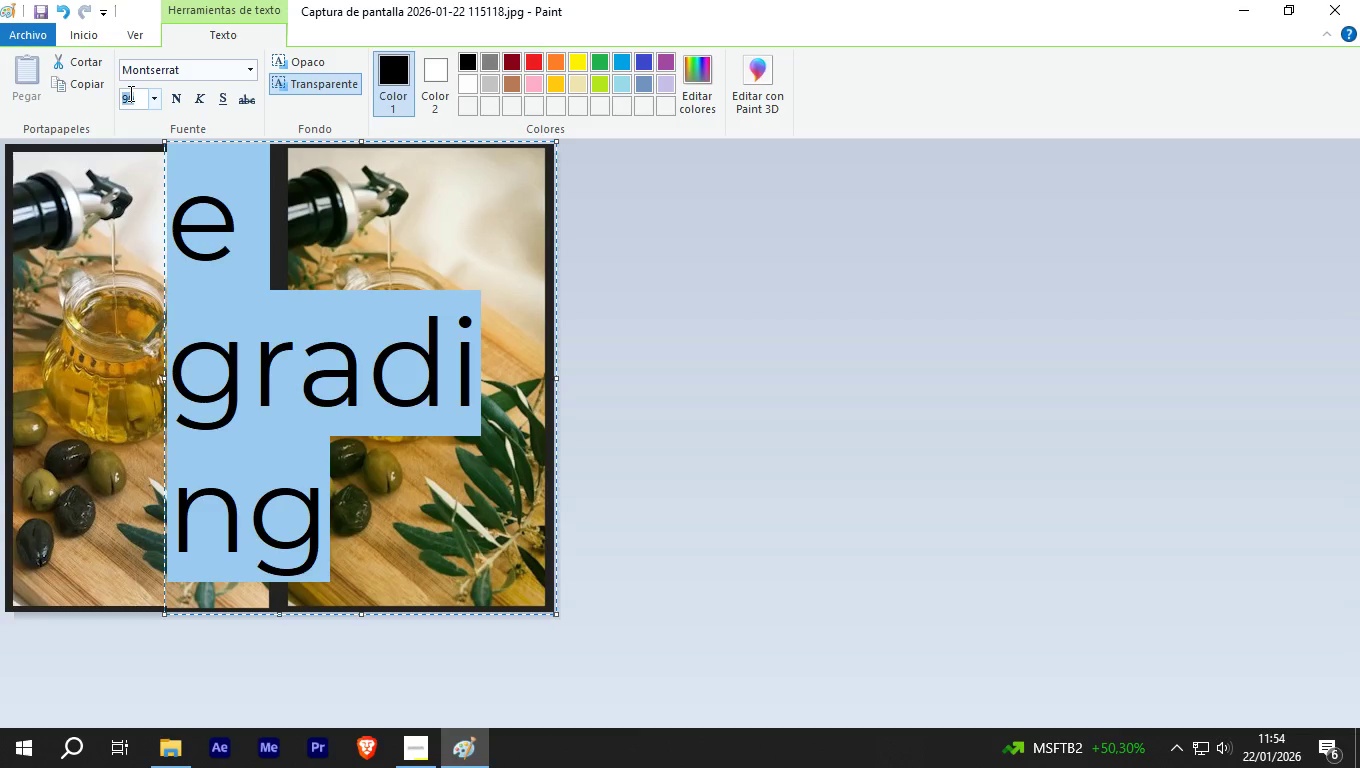 
key(Numpad2)
 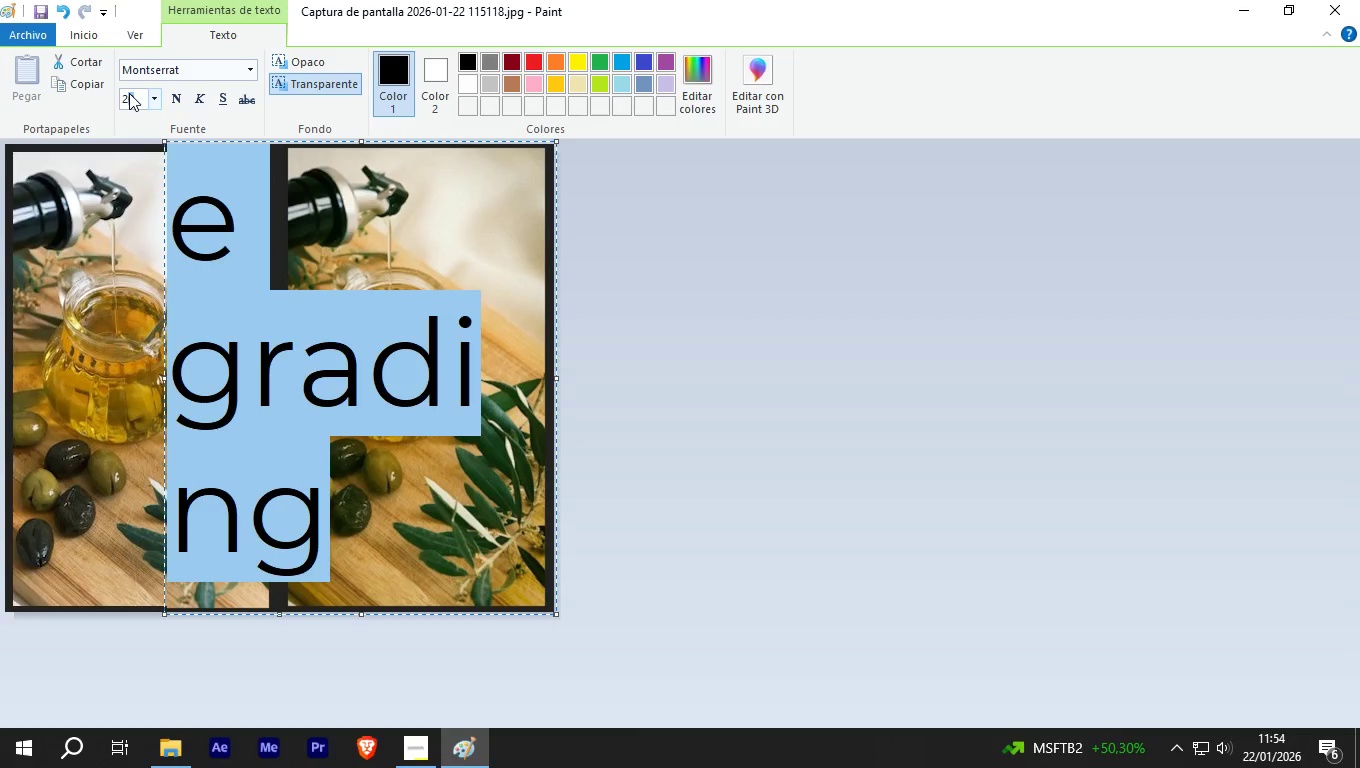 
key(Numpad0)
 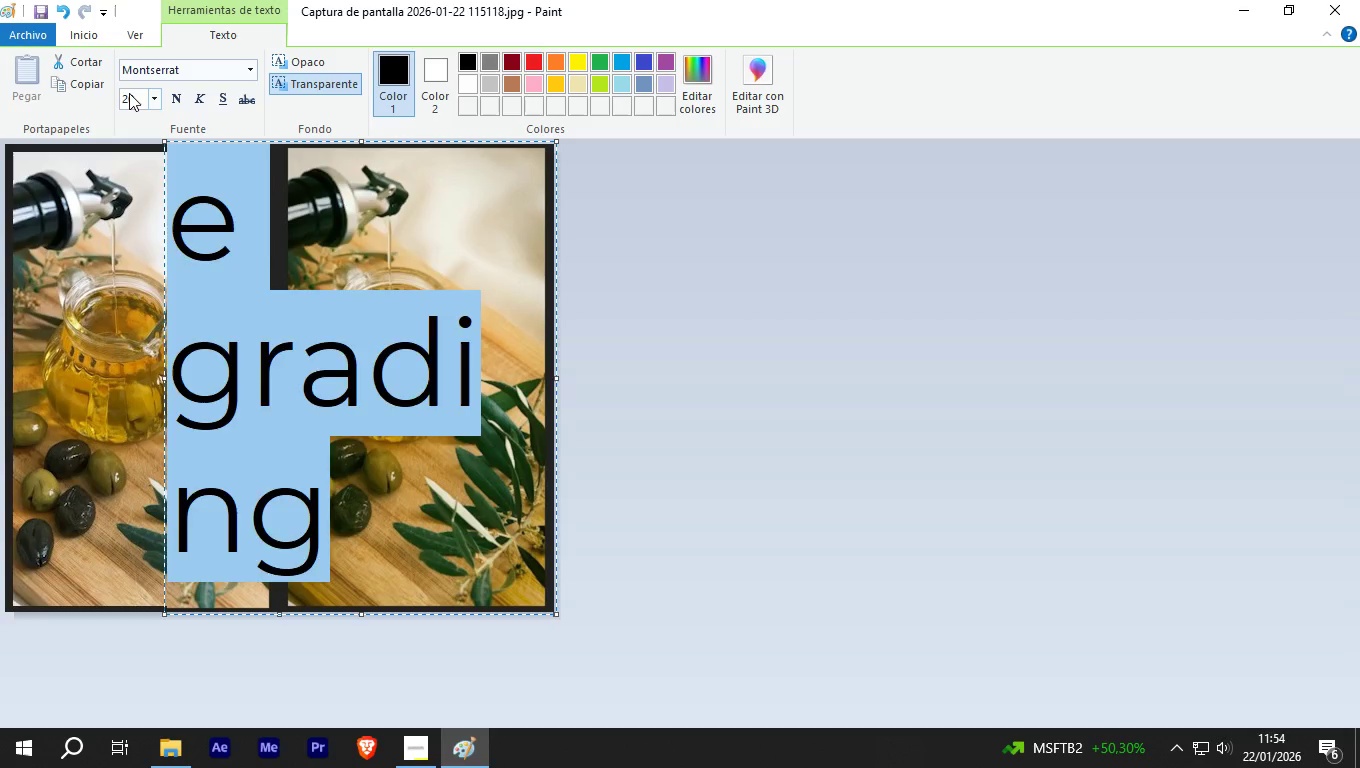 
key(NumpadEnter)
 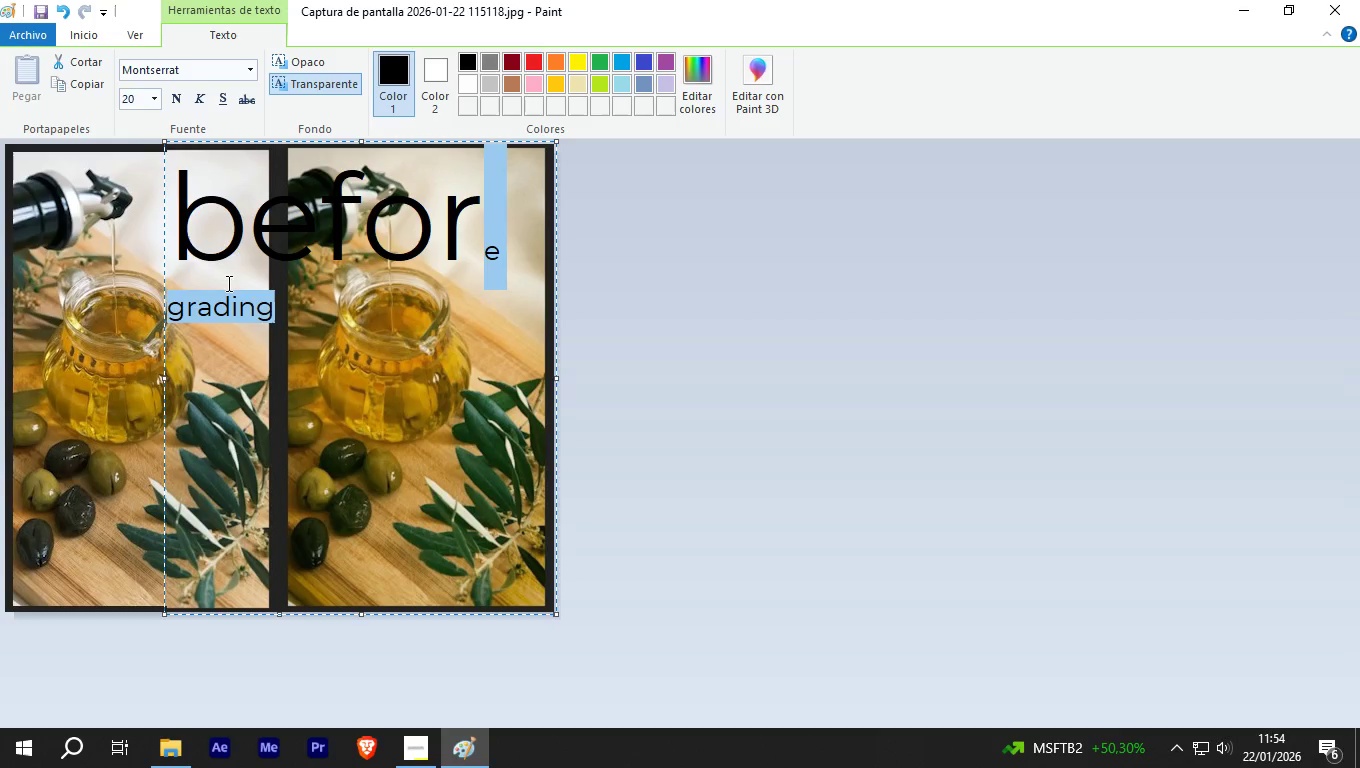 
left_click_drag(start_coordinate=[331, 317], to_coordinate=[149, 194])
 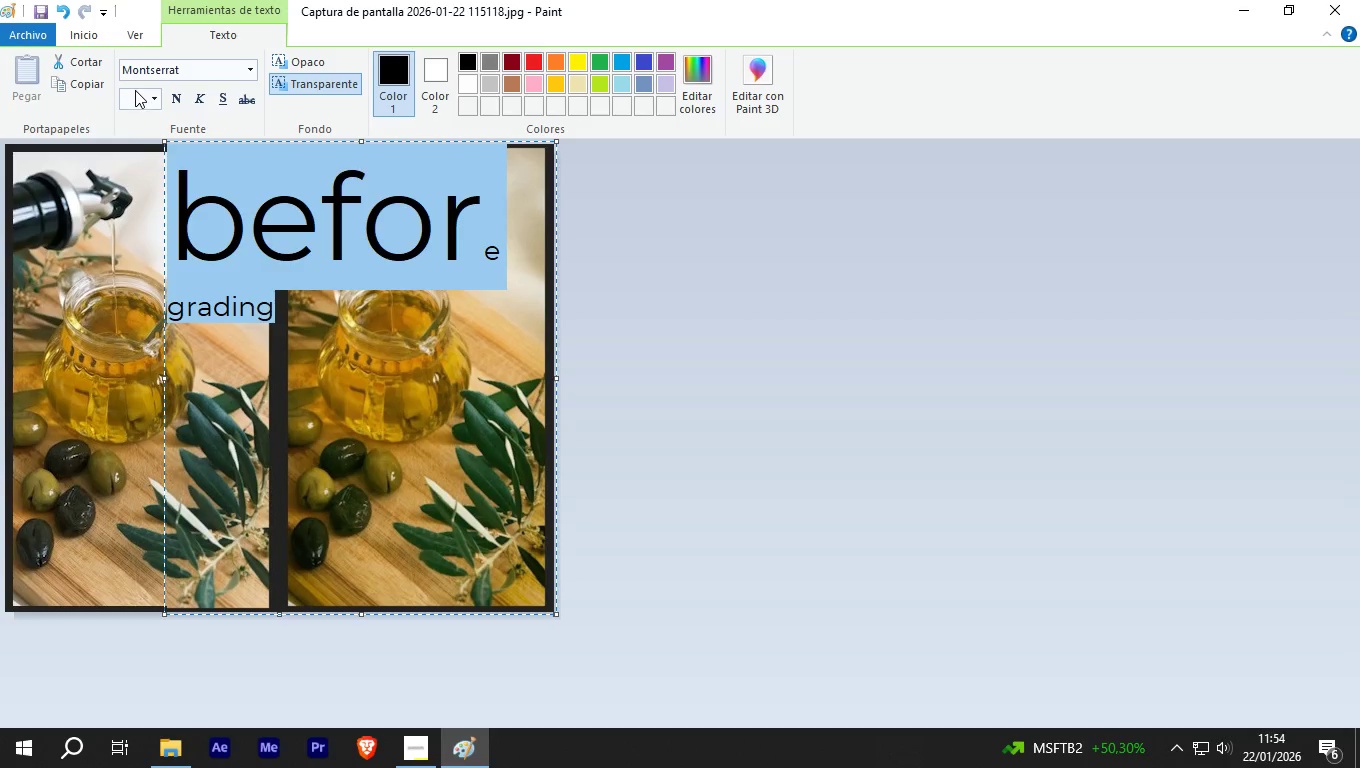 
left_click([135, 90])
 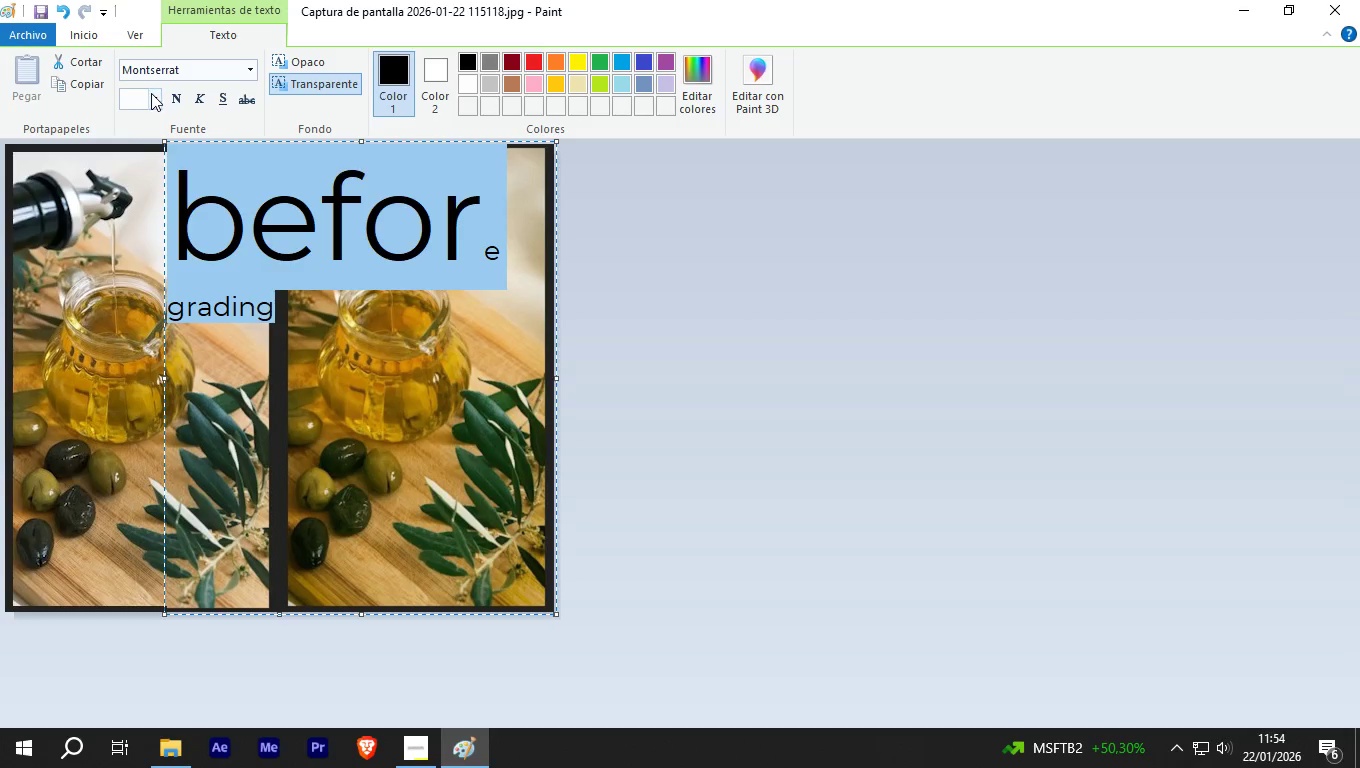 
left_click([153, 93])
 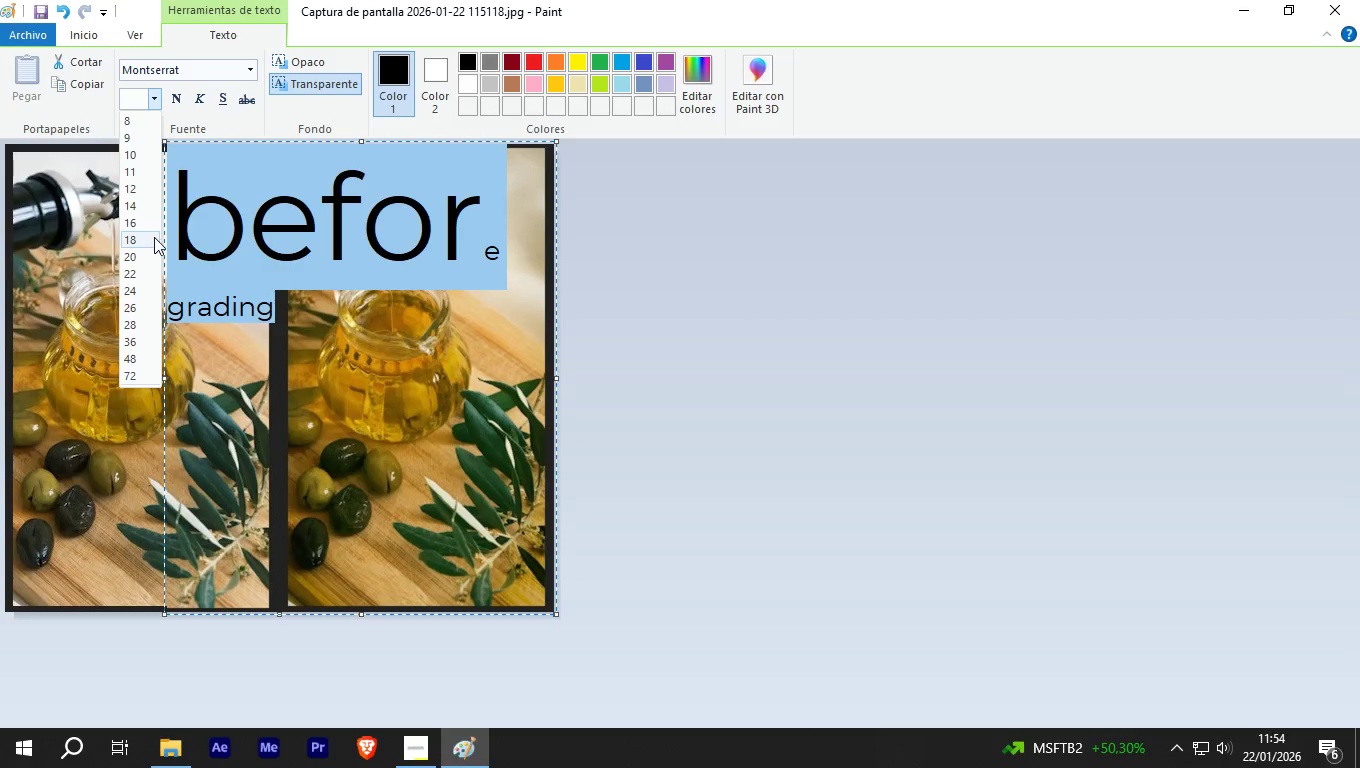 
left_click([154, 237])
 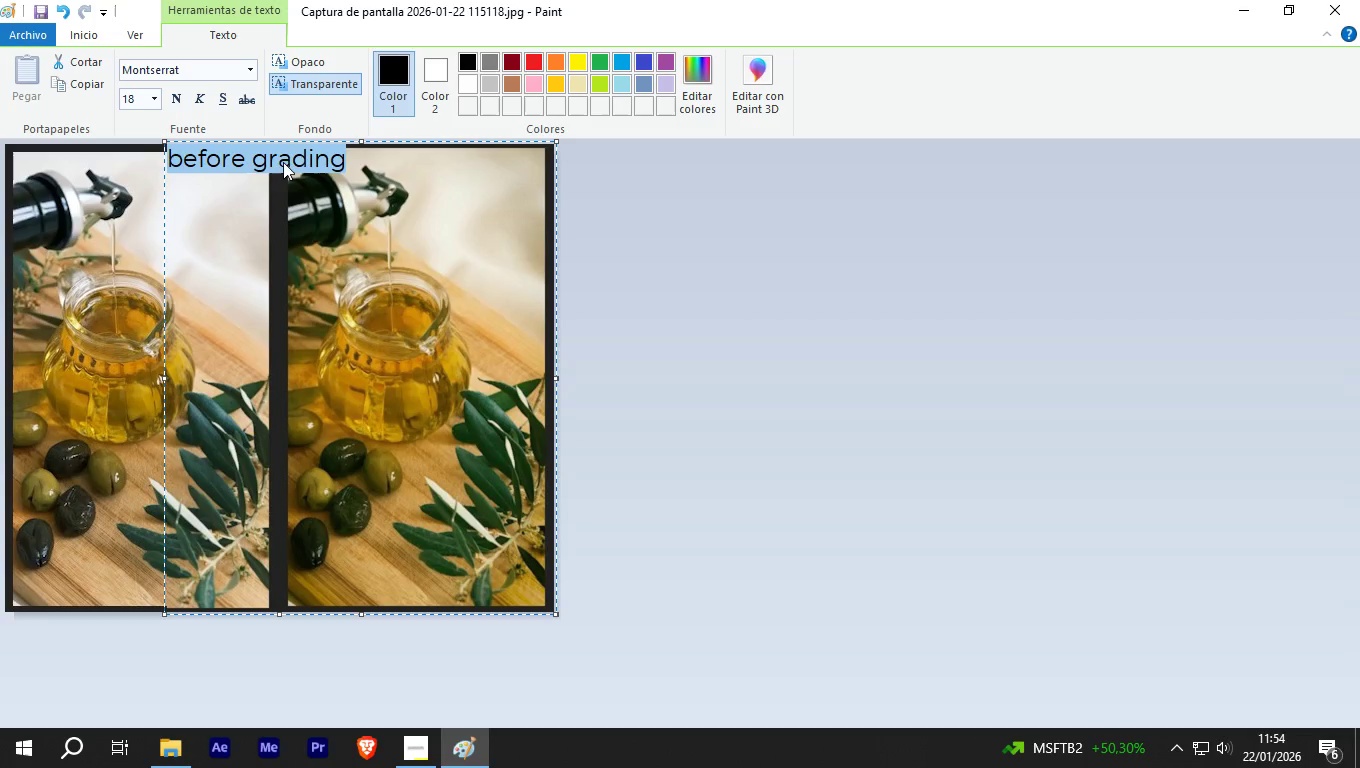 
left_click_drag(start_coordinate=[281, 142], to_coordinate=[192, 176])
 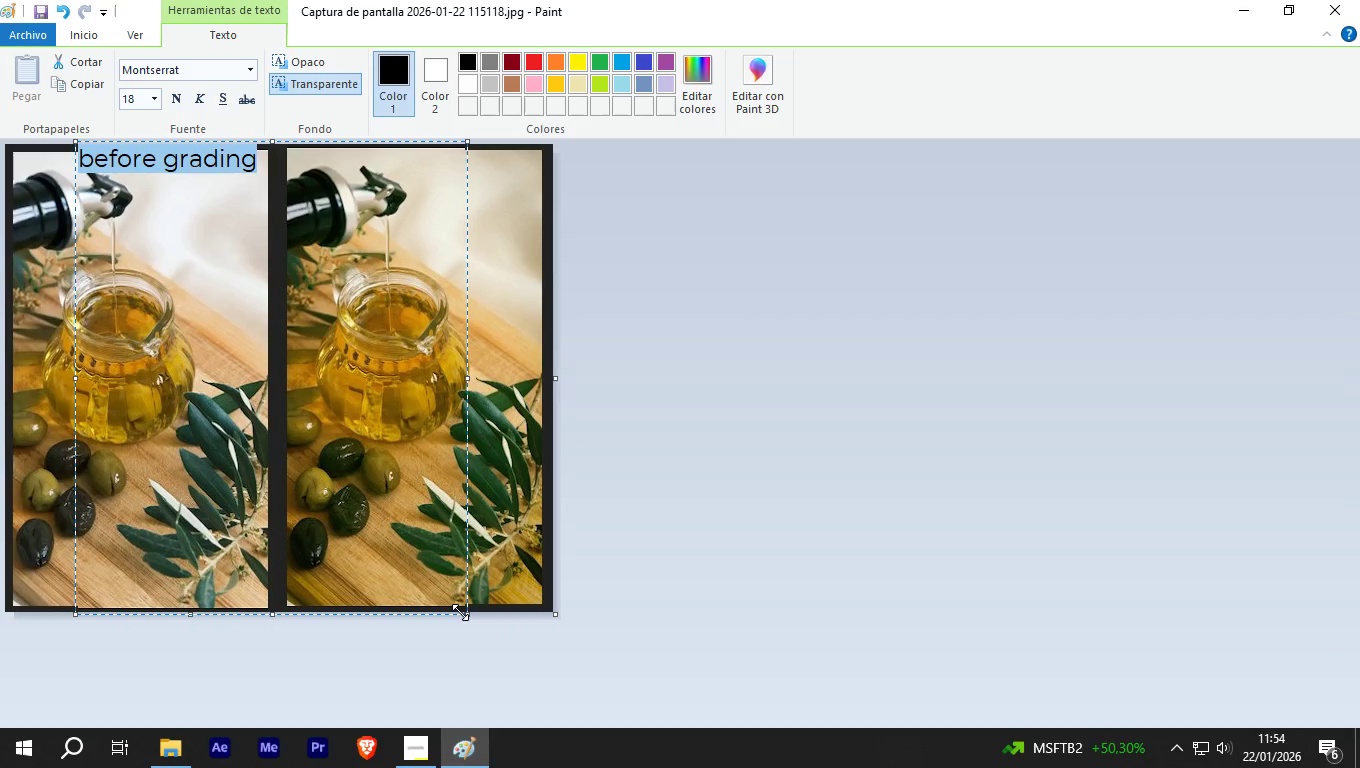 
left_click_drag(start_coordinate=[460, 612], to_coordinate=[267, 382])
 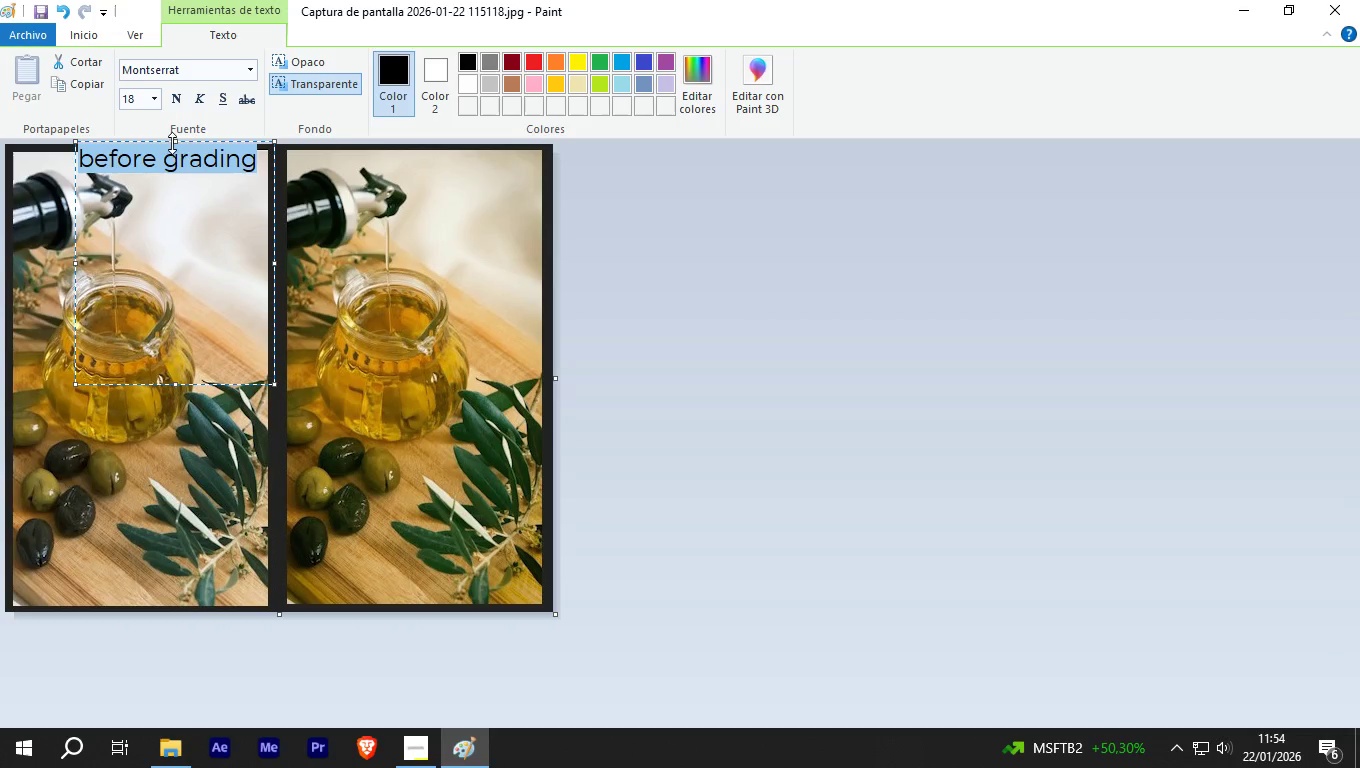 
left_click_drag(start_coordinate=[177, 142], to_coordinate=[182, 171])
 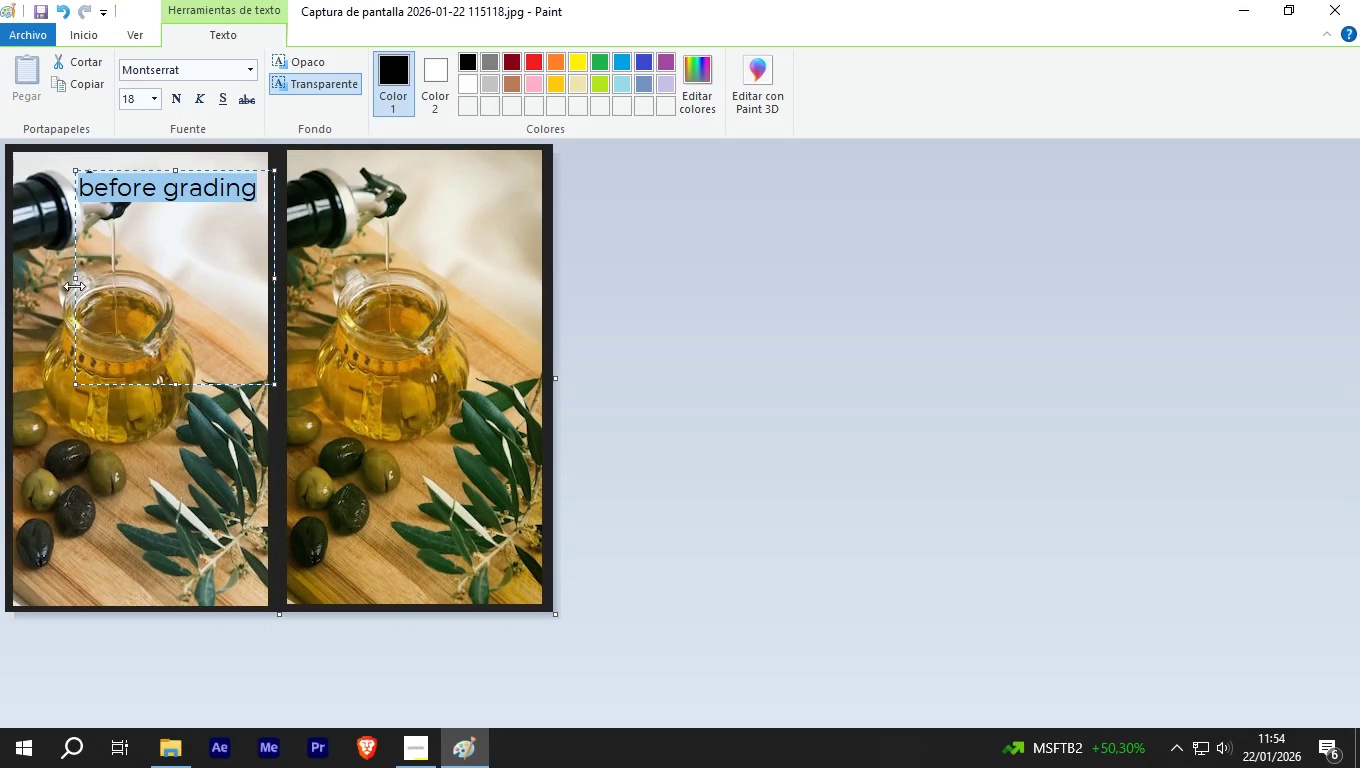 
left_click_drag(start_coordinate=[71, 280], to_coordinate=[79, 278])
 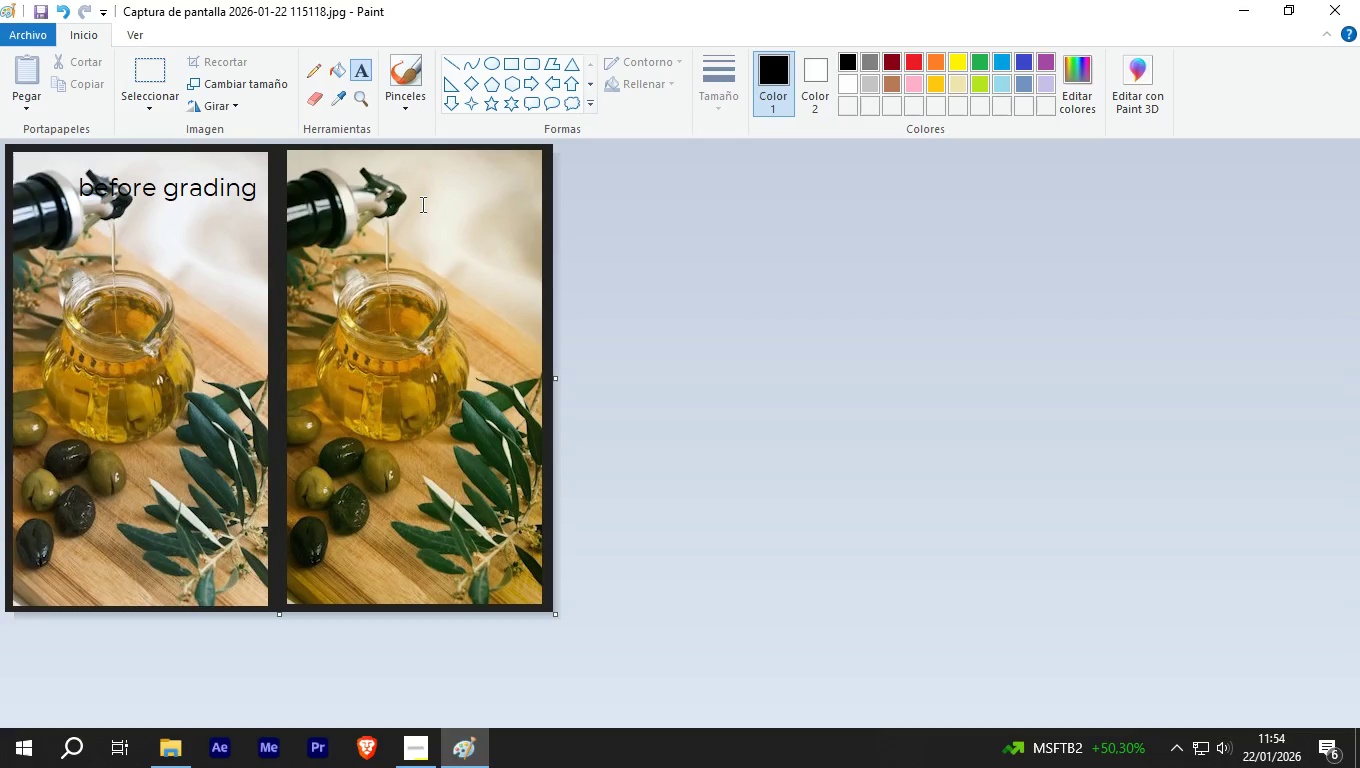 
left_click([419, 224])
 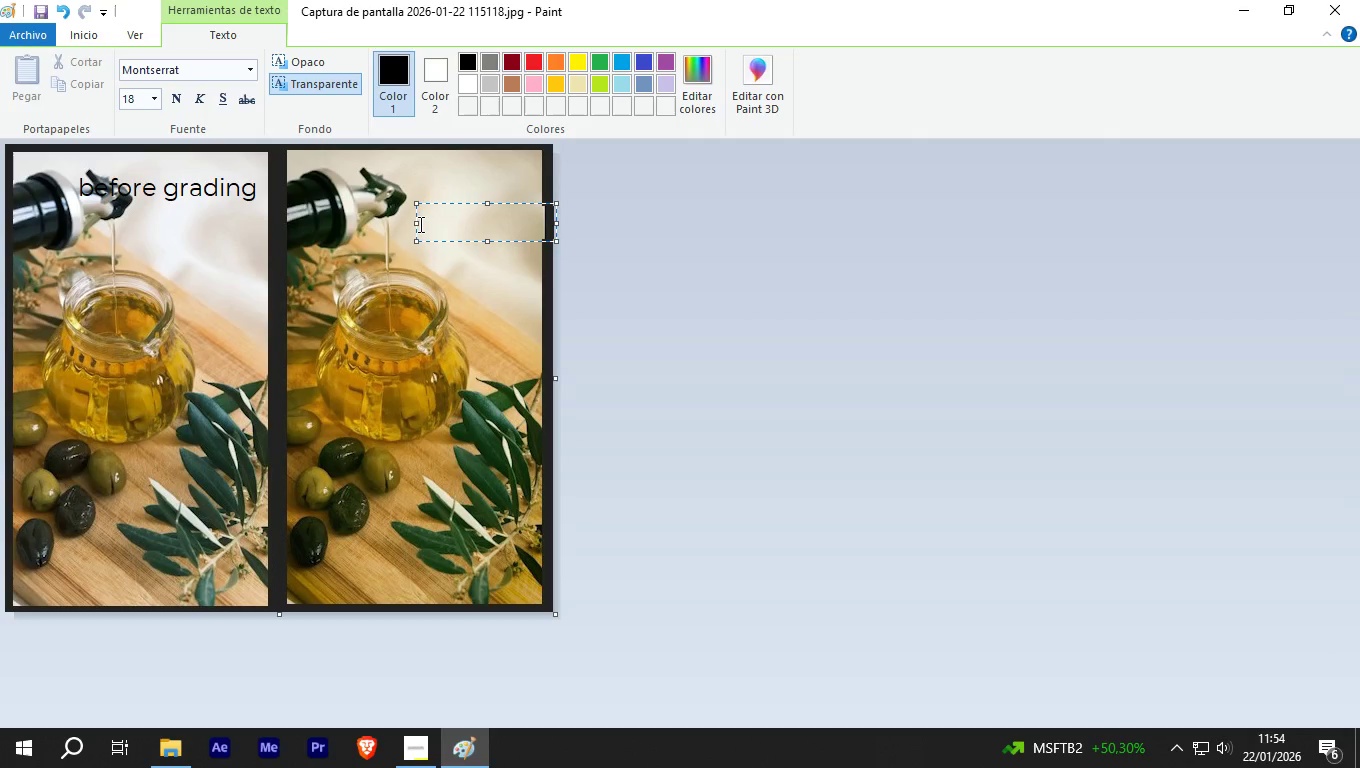 
type(after grading)
 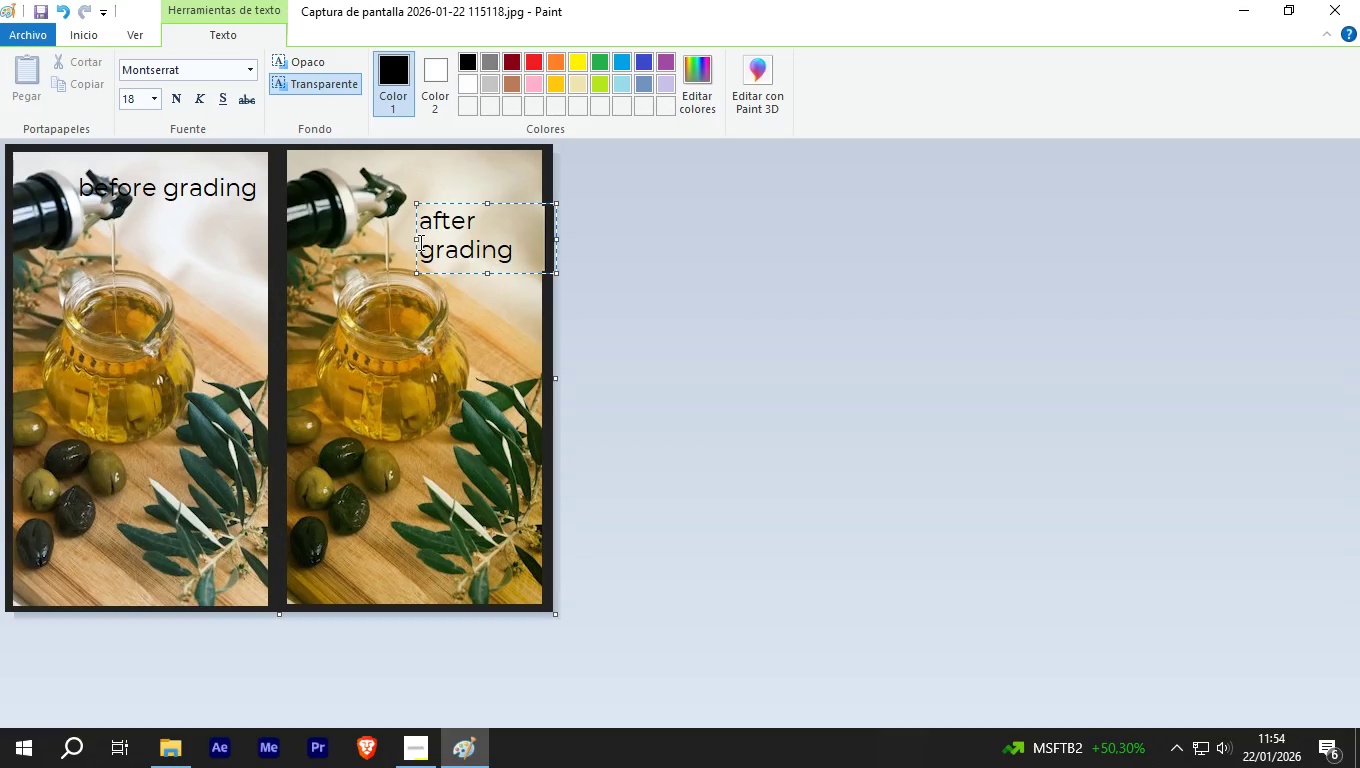 
left_click_drag(start_coordinate=[416, 241], to_coordinate=[394, 244])
 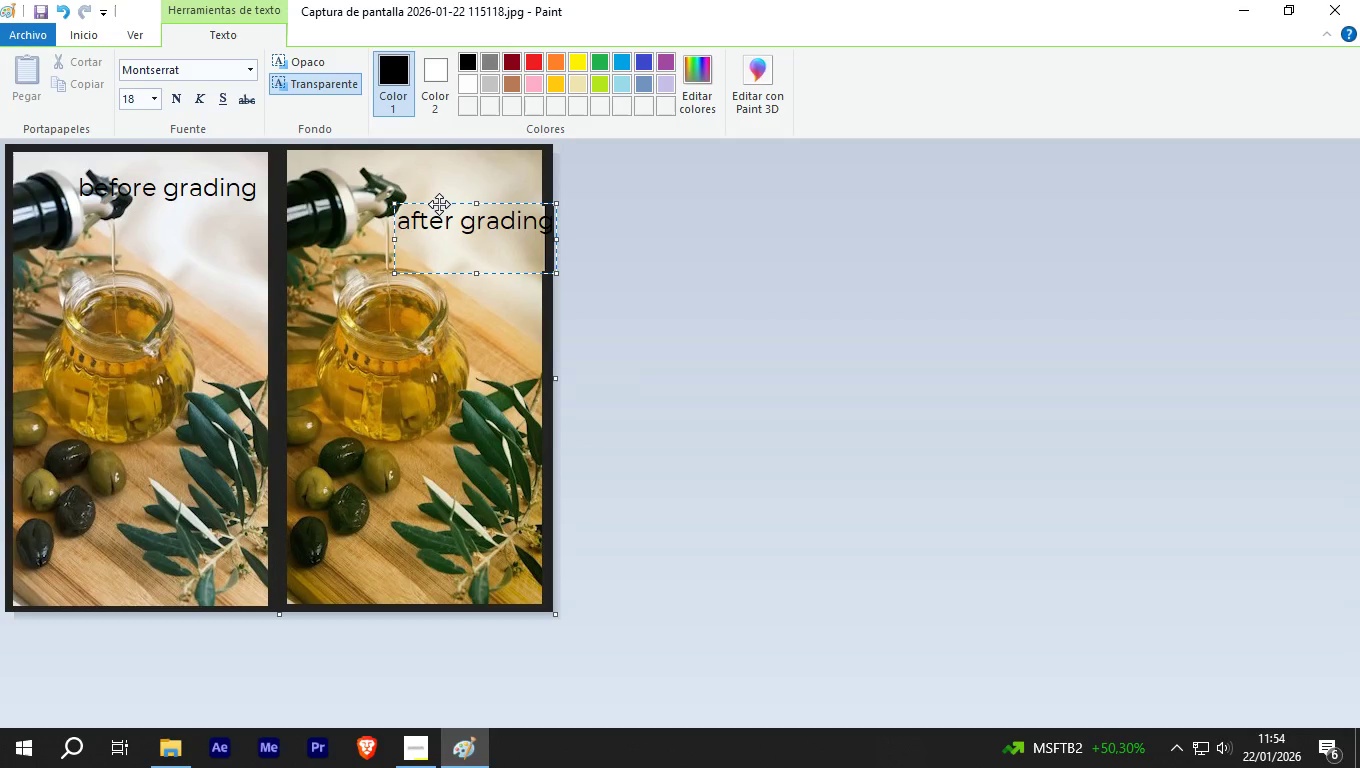 
left_click_drag(start_coordinate=[439, 204], to_coordinate=[415, 154])
 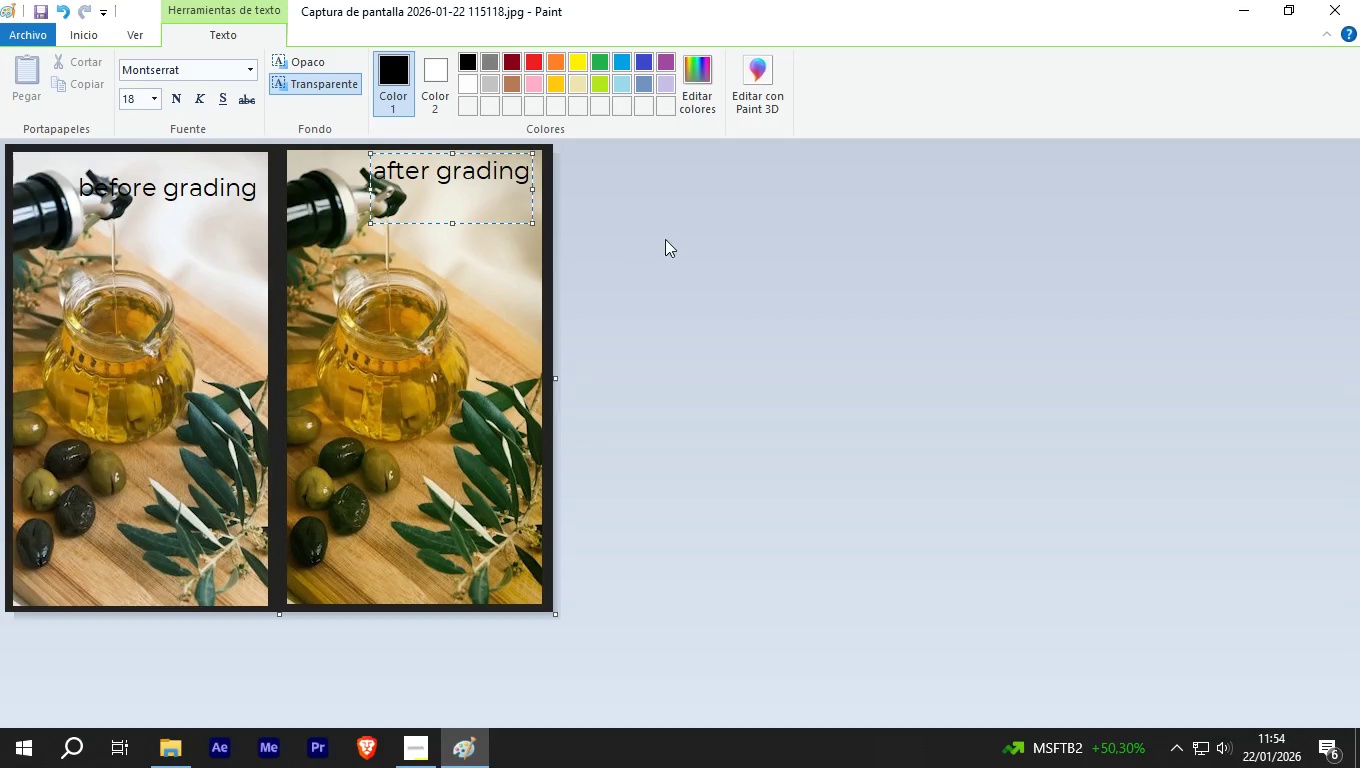 
left_click([678, 243])
 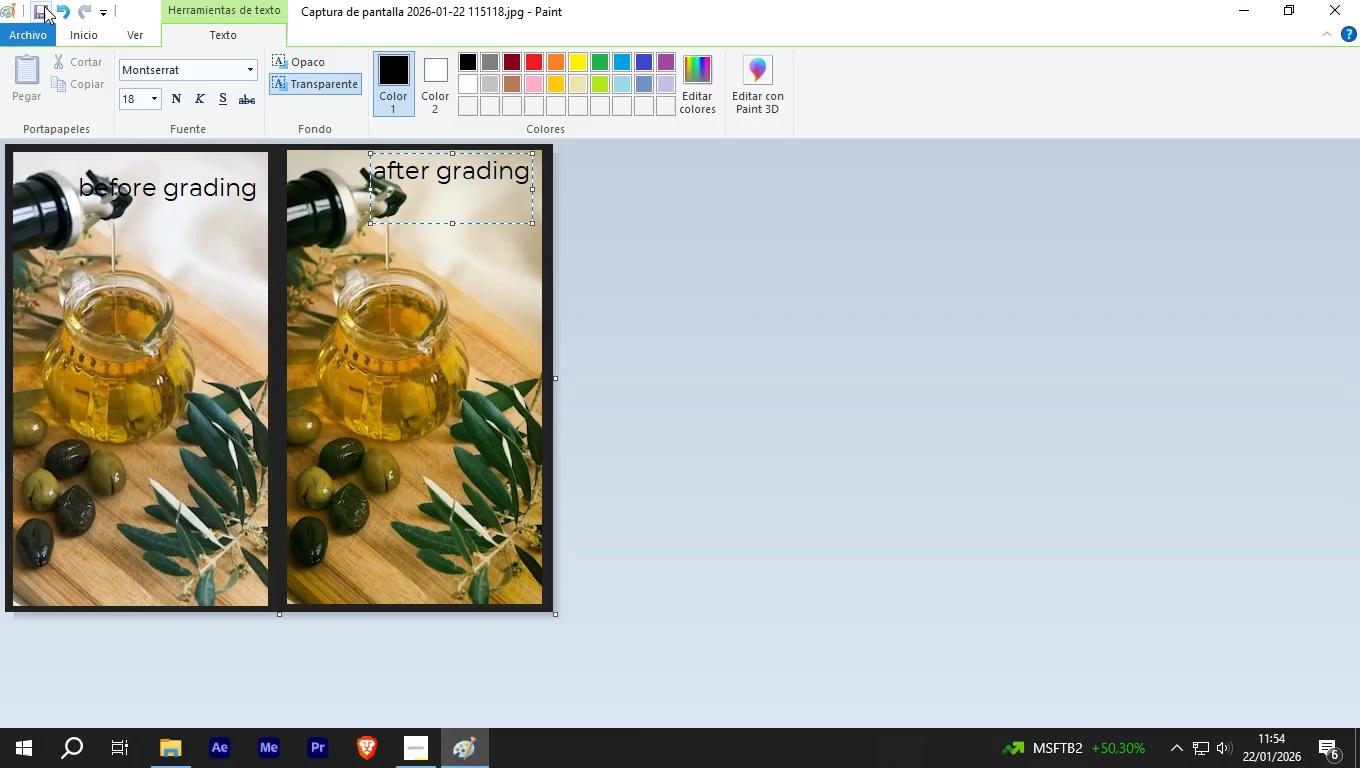 
left_click([44, 37])
 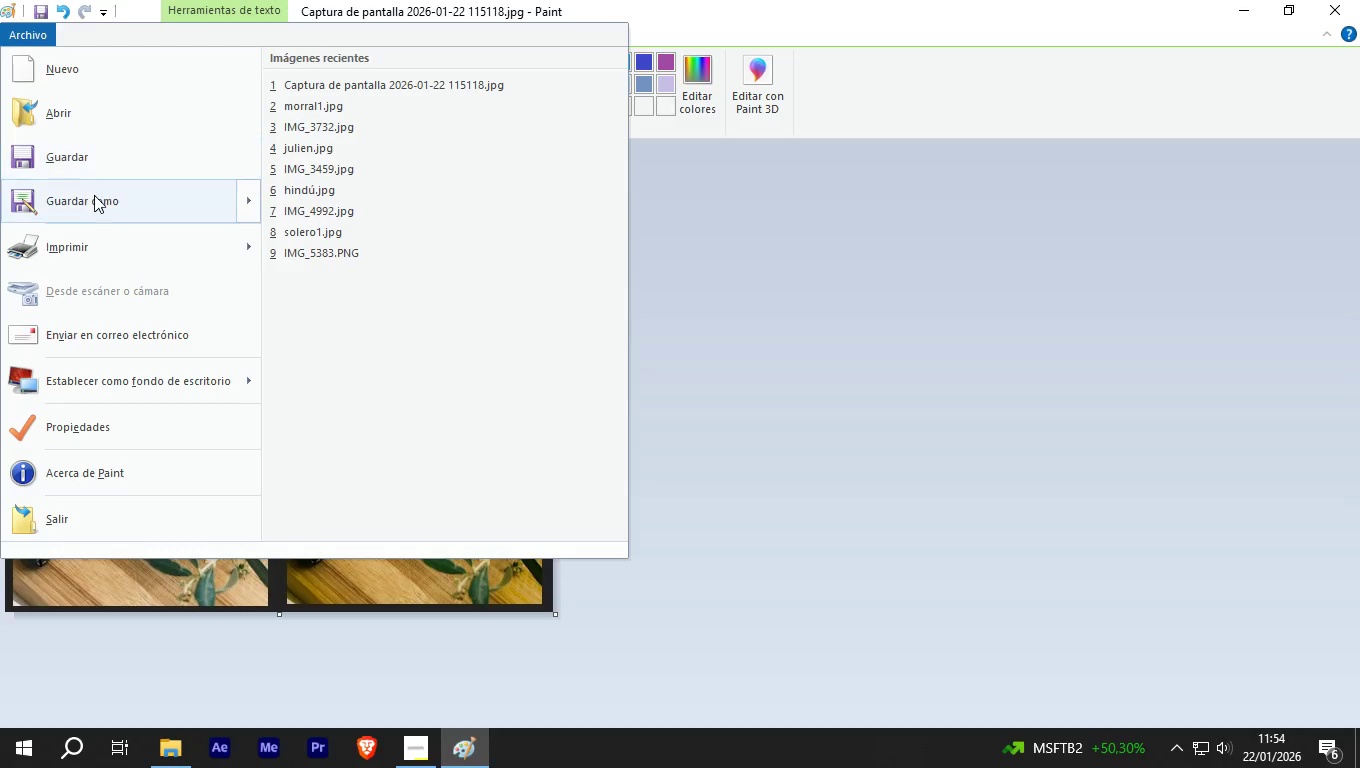 
left_click([94, 200])
 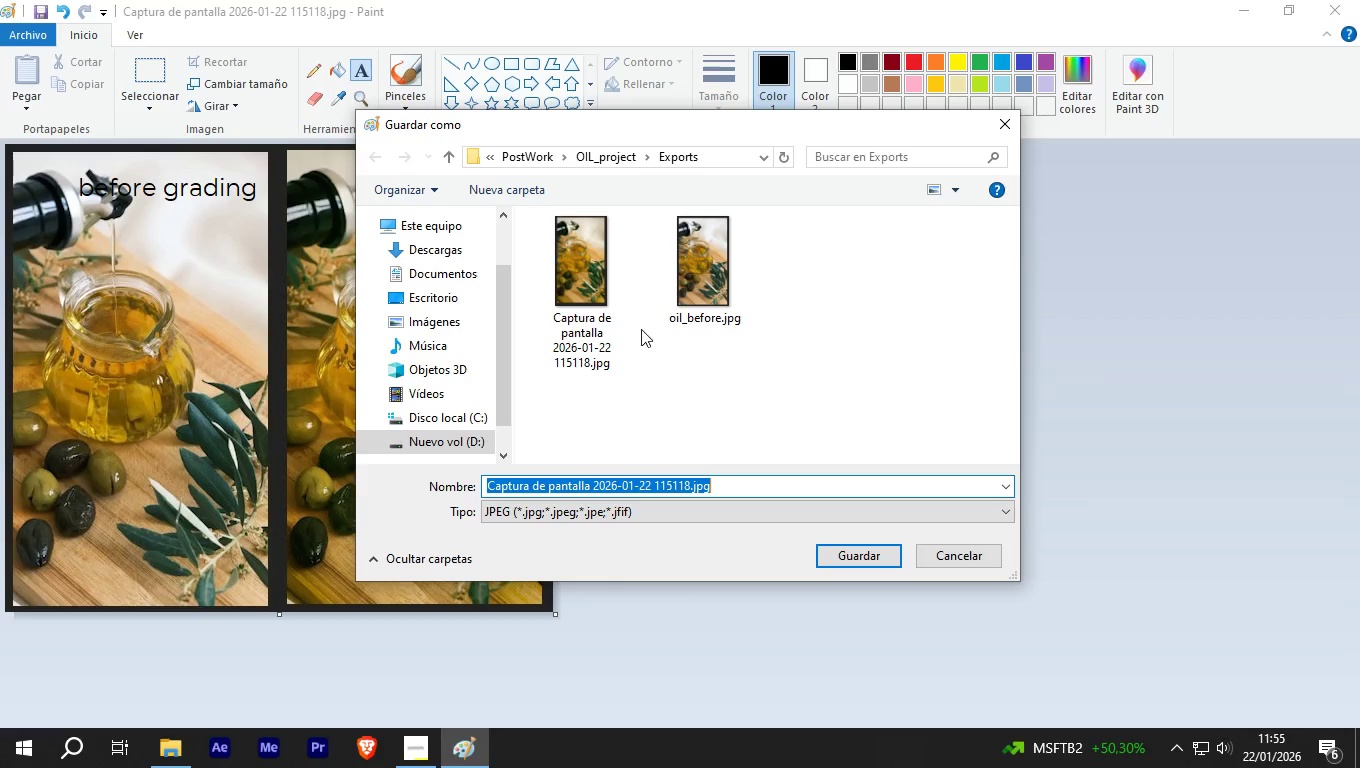 
left_click([688, 494])
 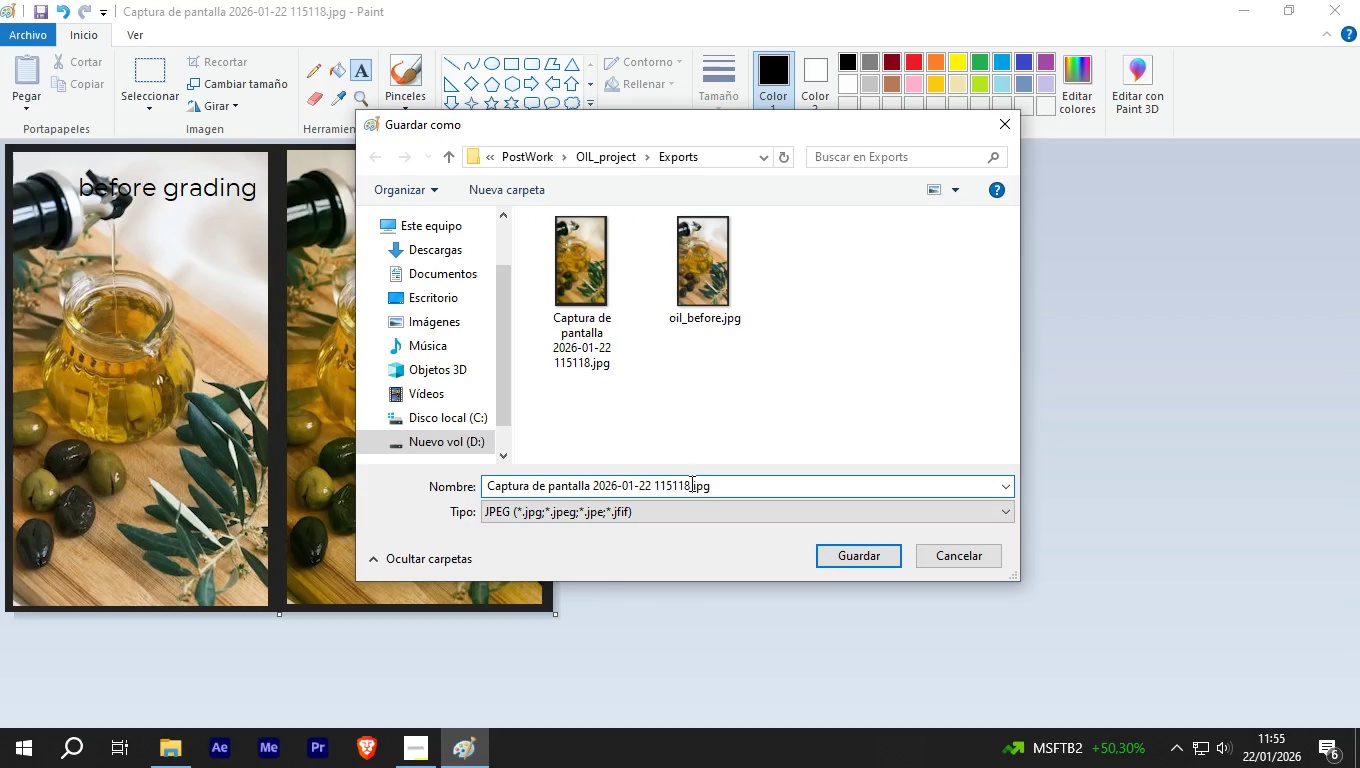 
left_click_drag(start_coordinate=[690, 483], to_coordinate=[459, 486])
 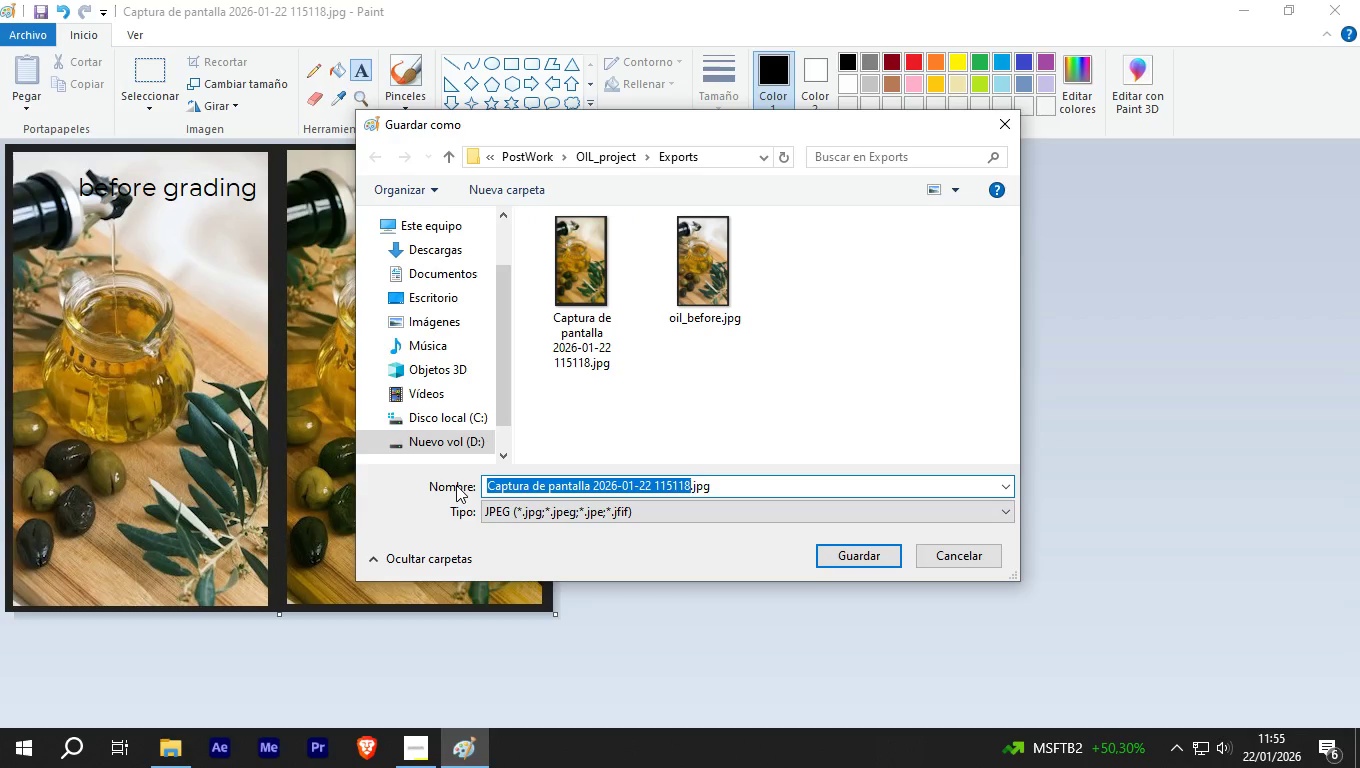 
type(grading)
key(NumpadEnter)
 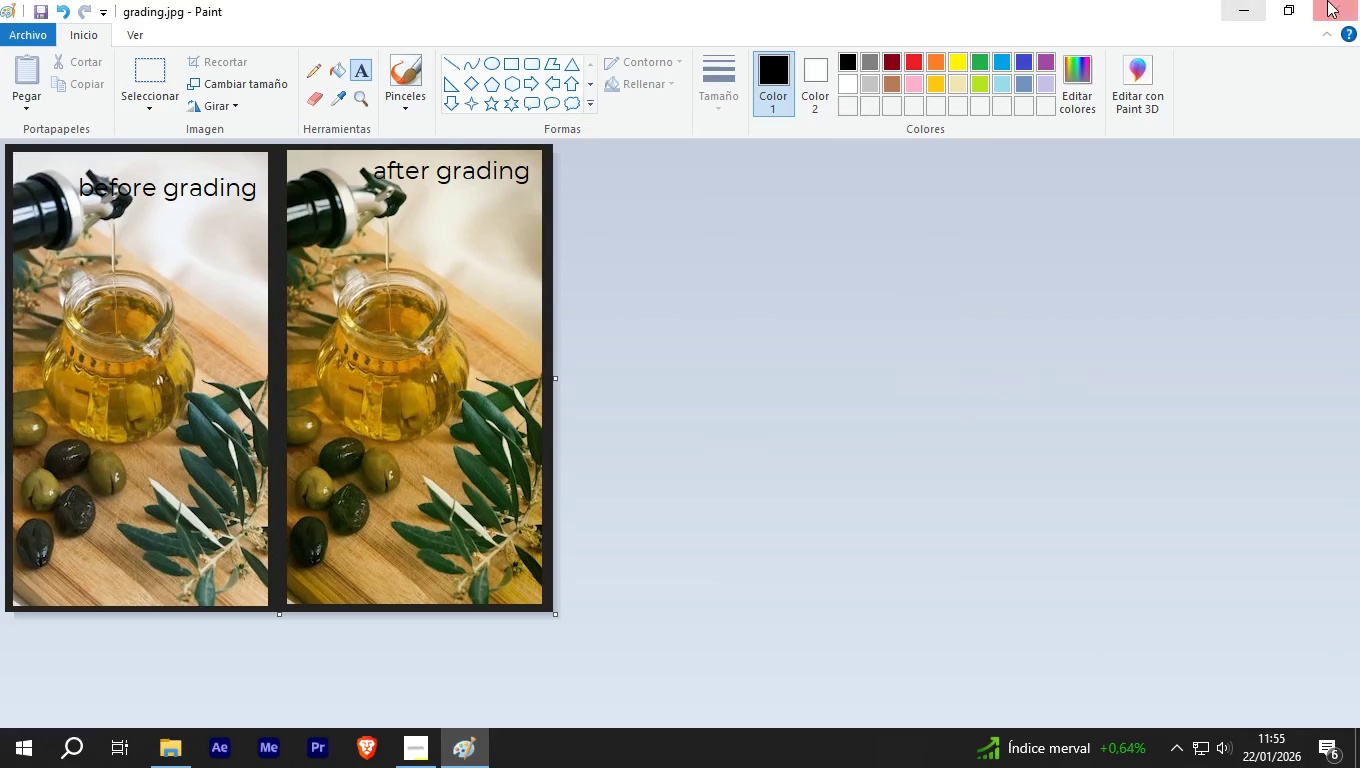 
left_click([1330, 0])
 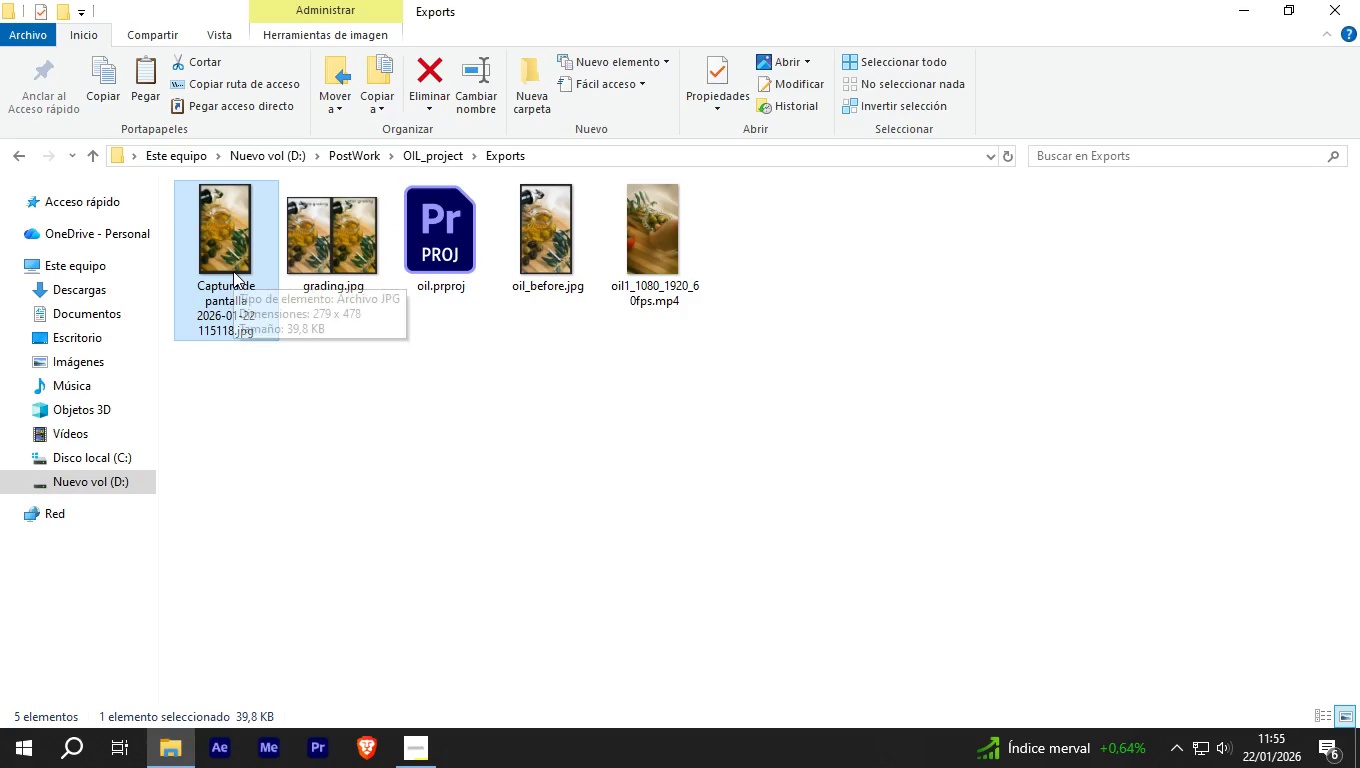 
left_click([233, 271])
 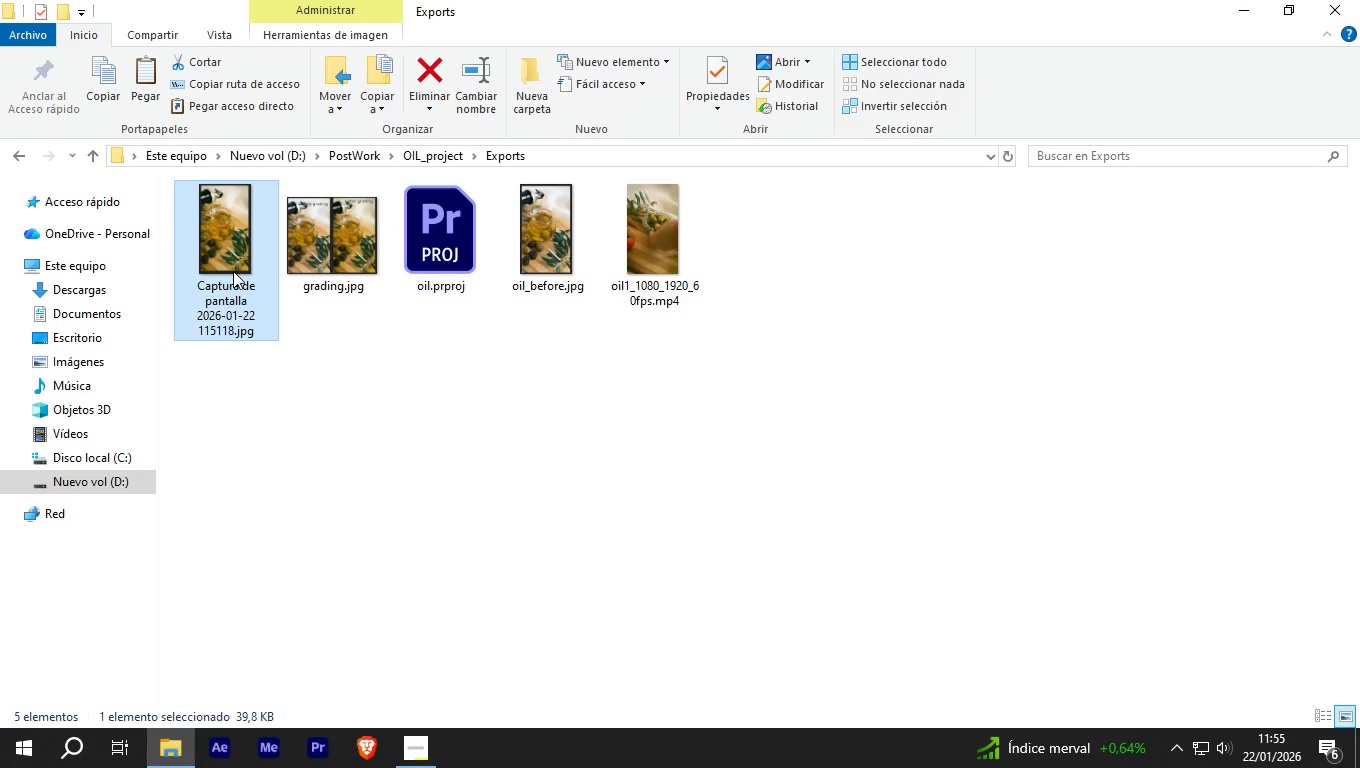 
key(Delete)
 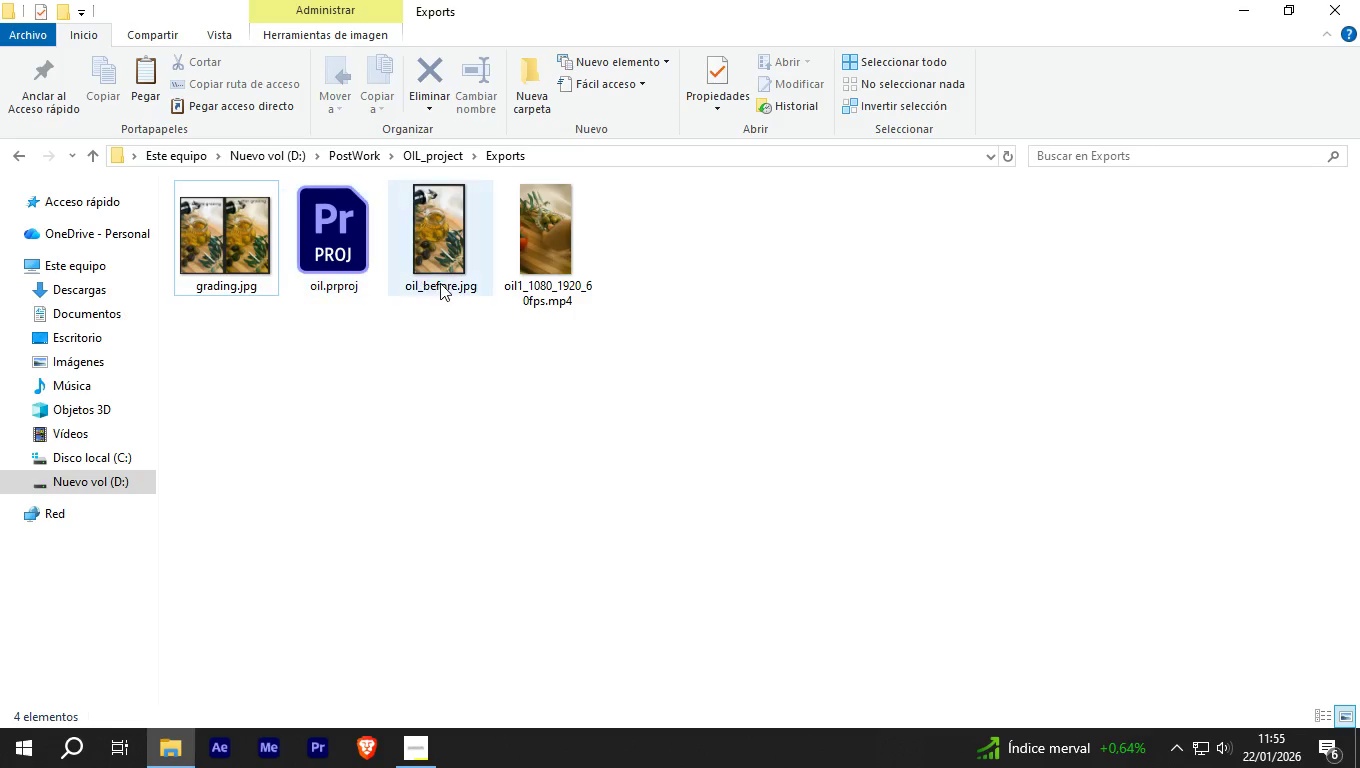 
left_click([440, 281])
 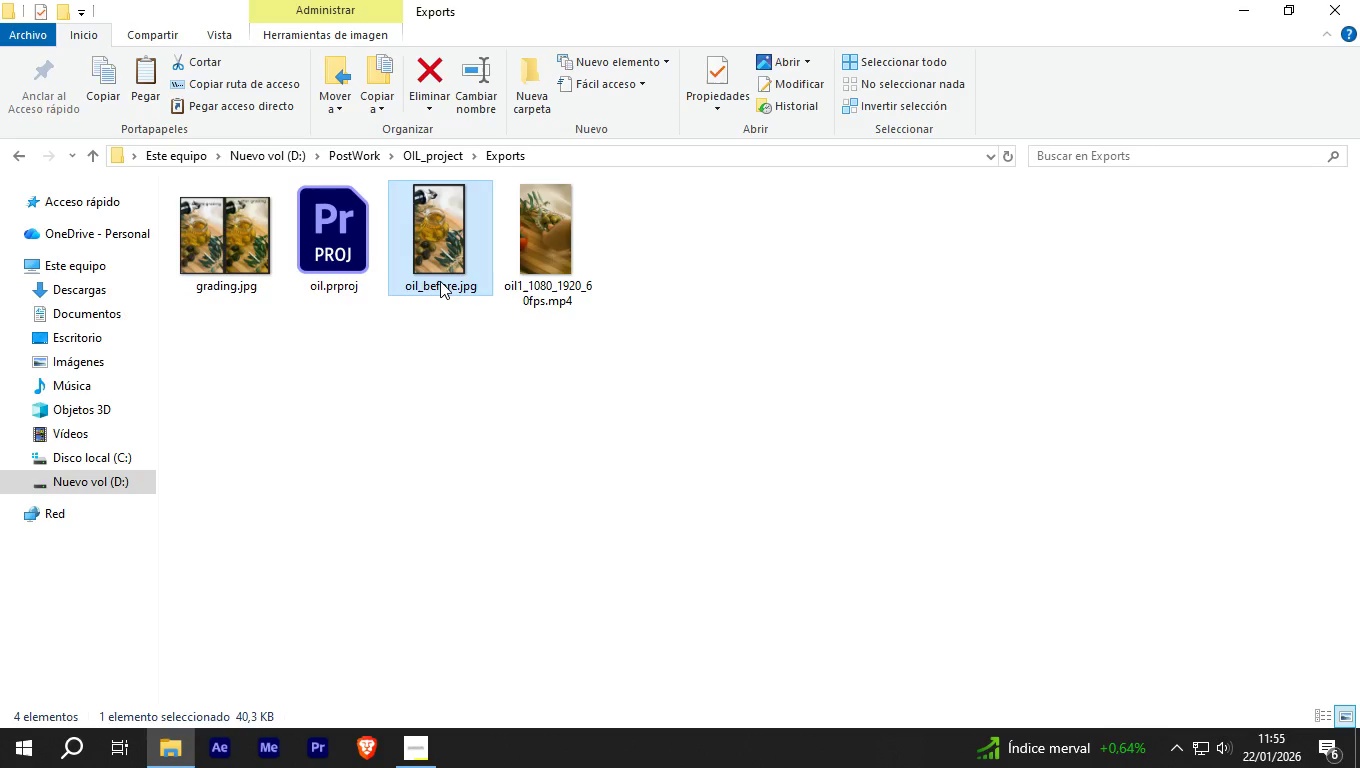 
key(Delete)
 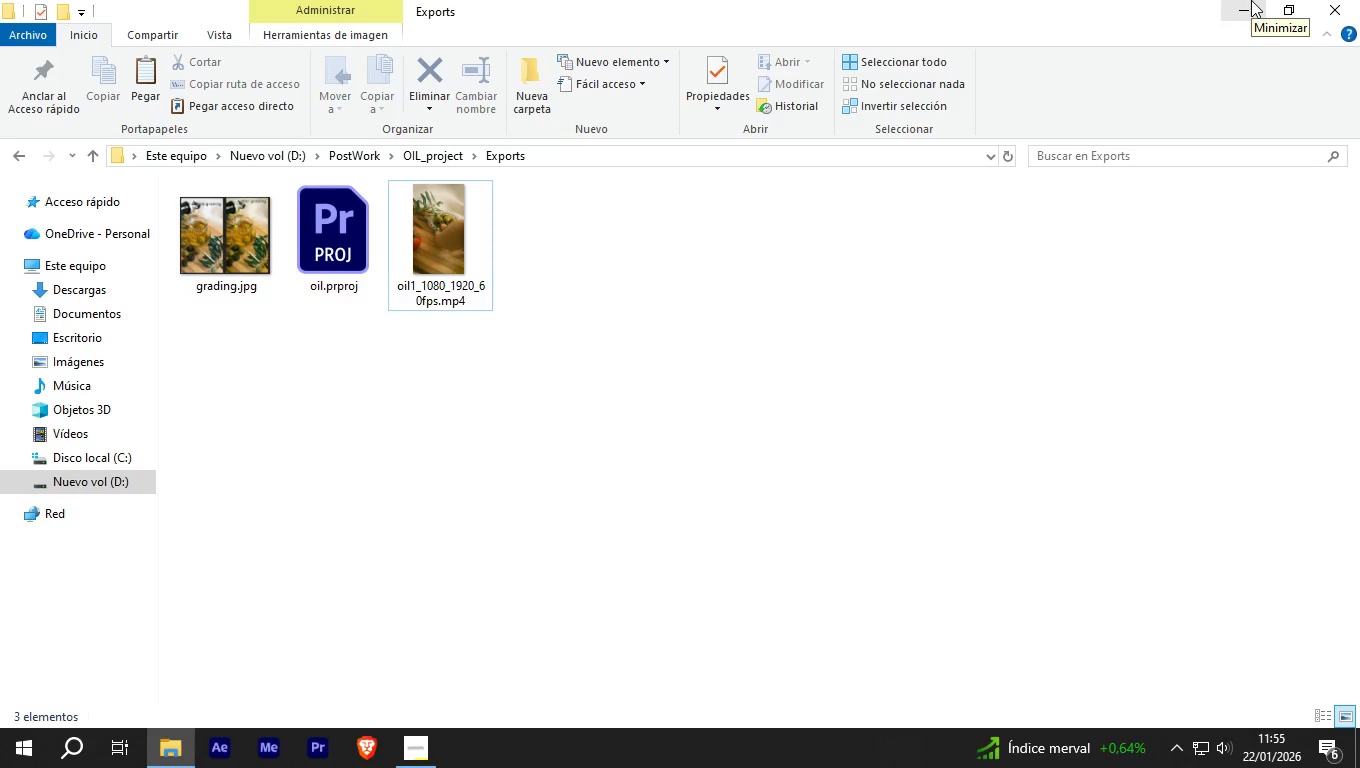 
wait(6.61)
 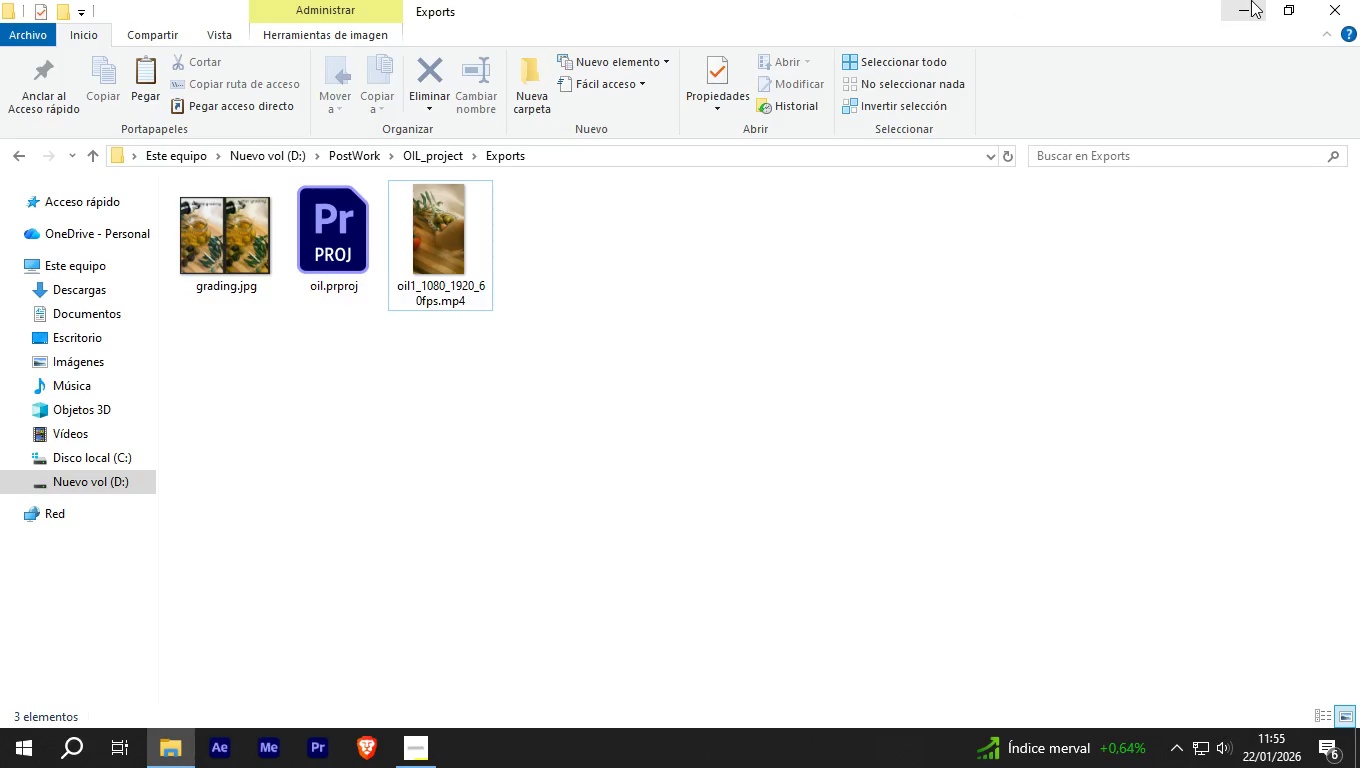 
left_click([1251, 0])
 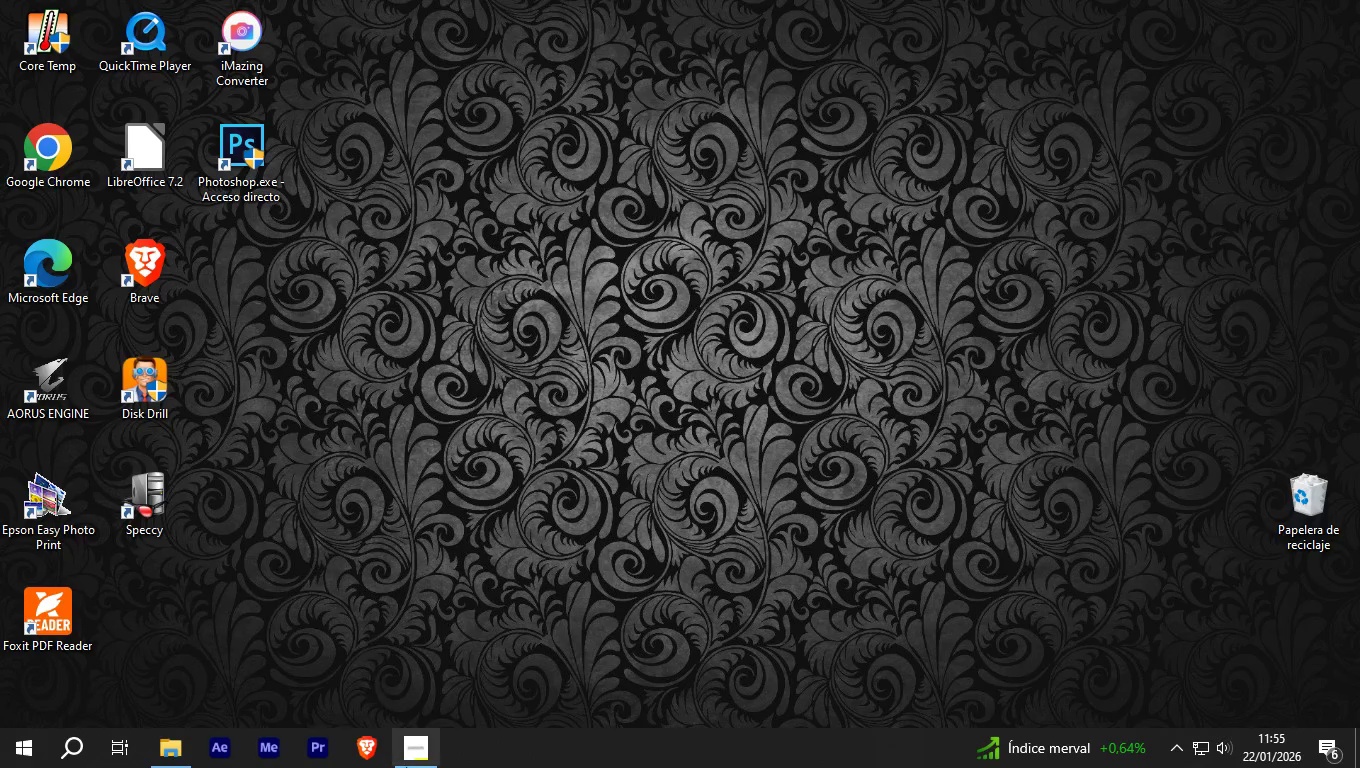 
left_click([414, 750])